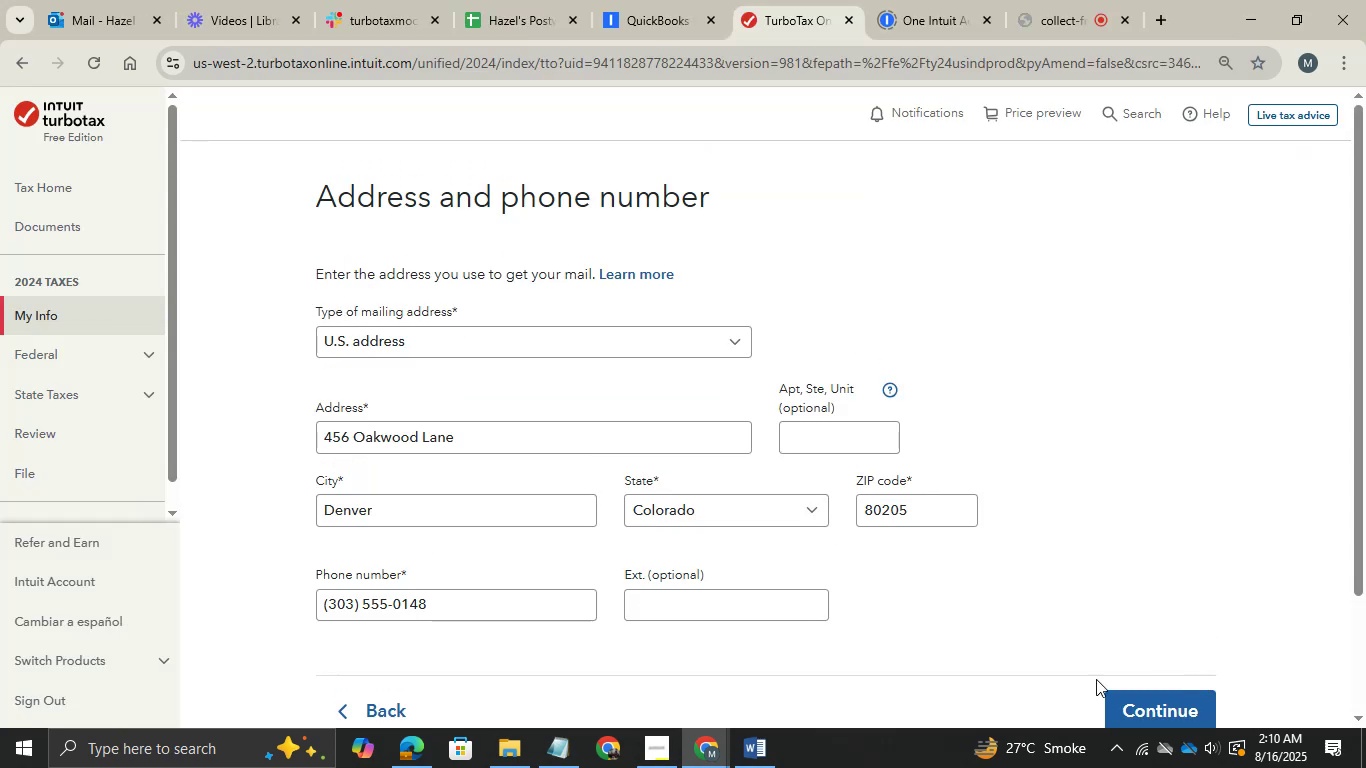 
left_click([1172, 701])
 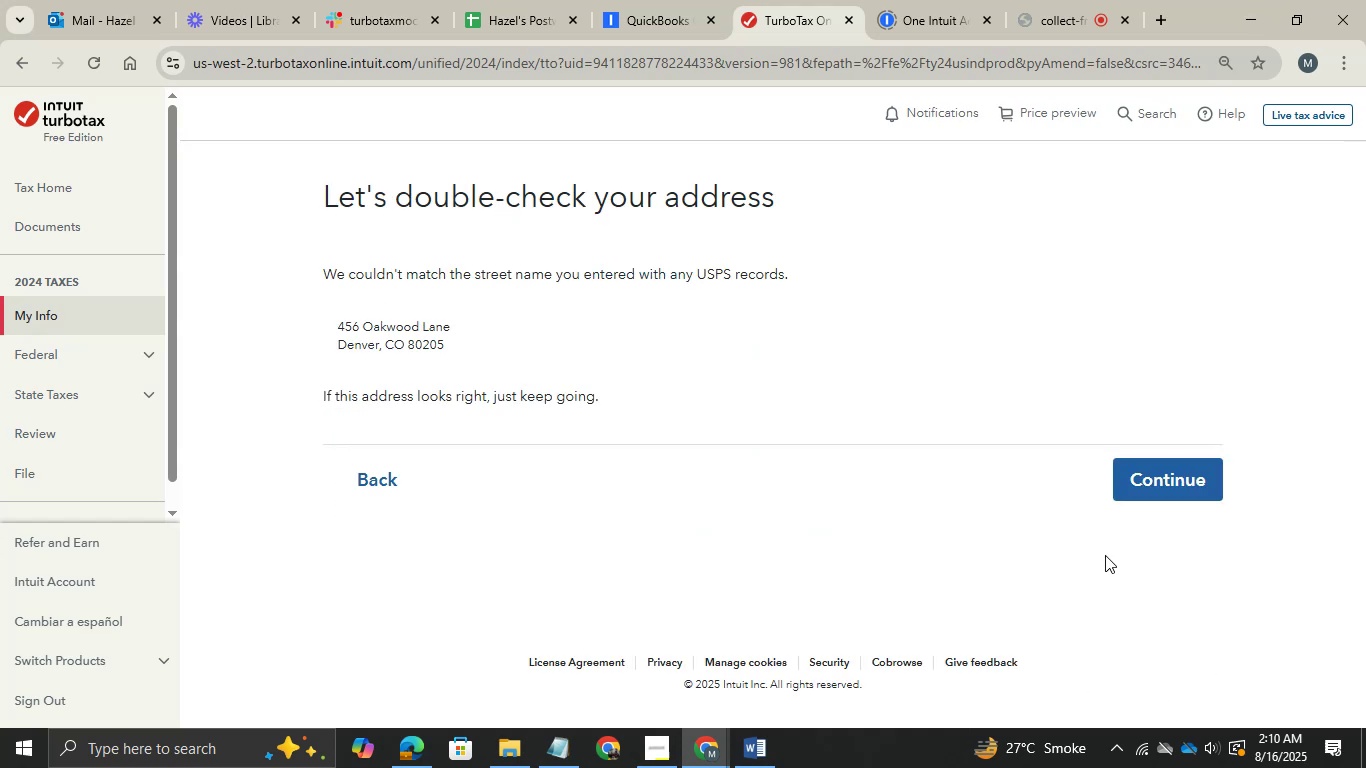 
left_click([1158, 506])
 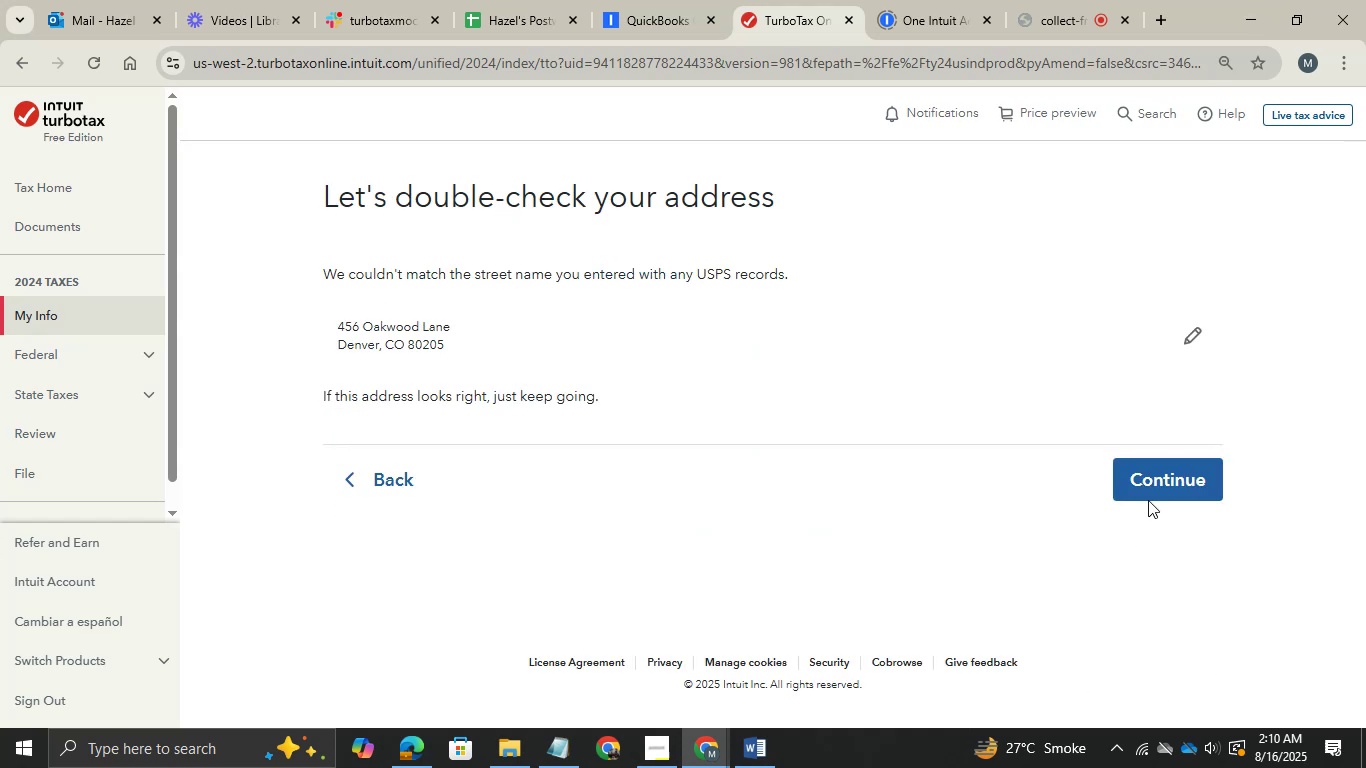 
left_click([1140, 494])
 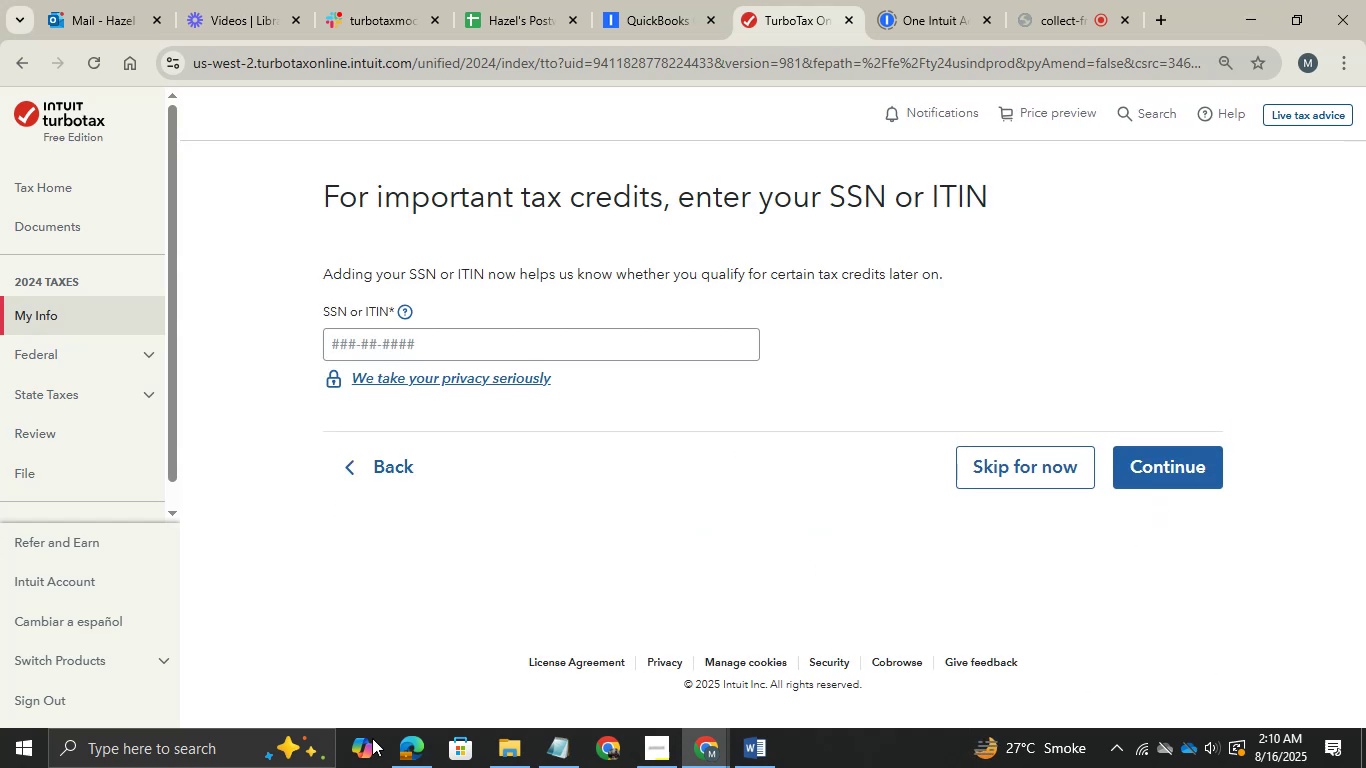 
wait(5.94)
 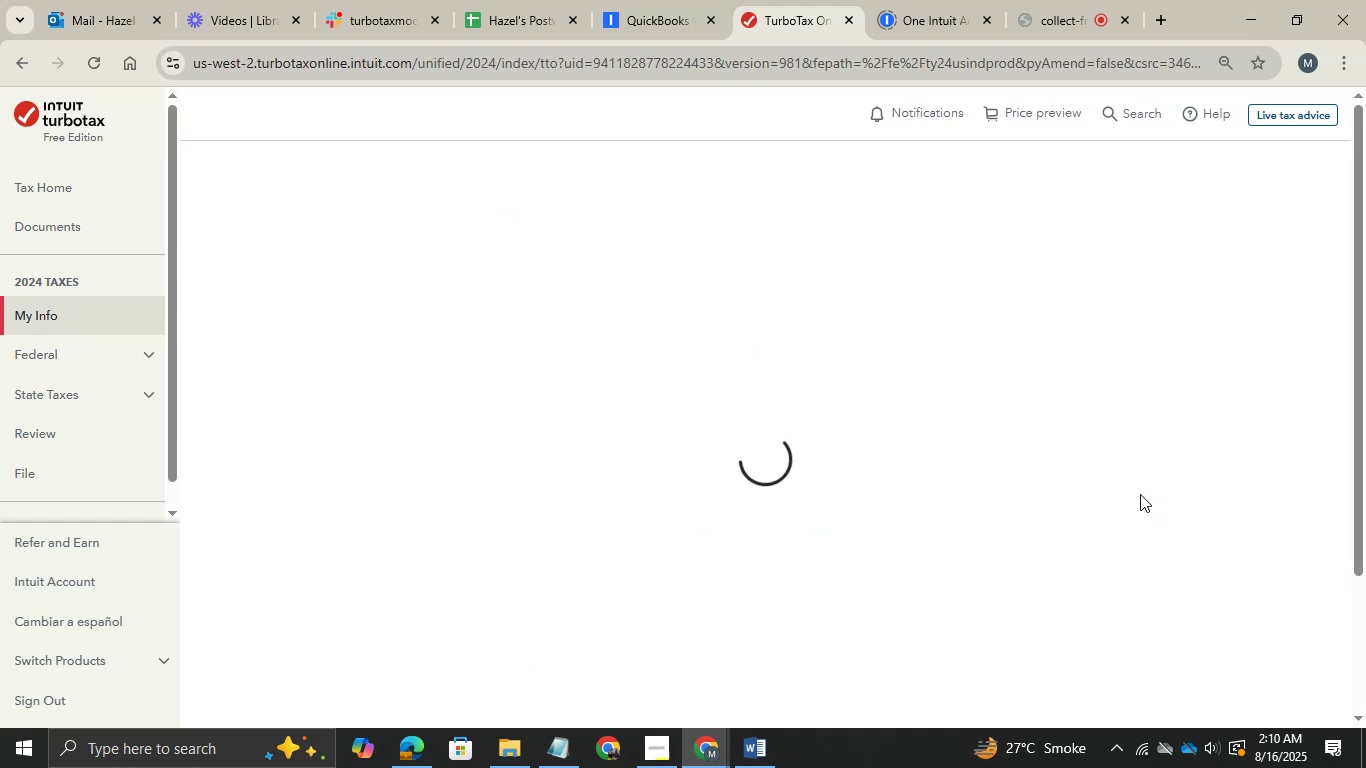 
left_click([419, 722])
 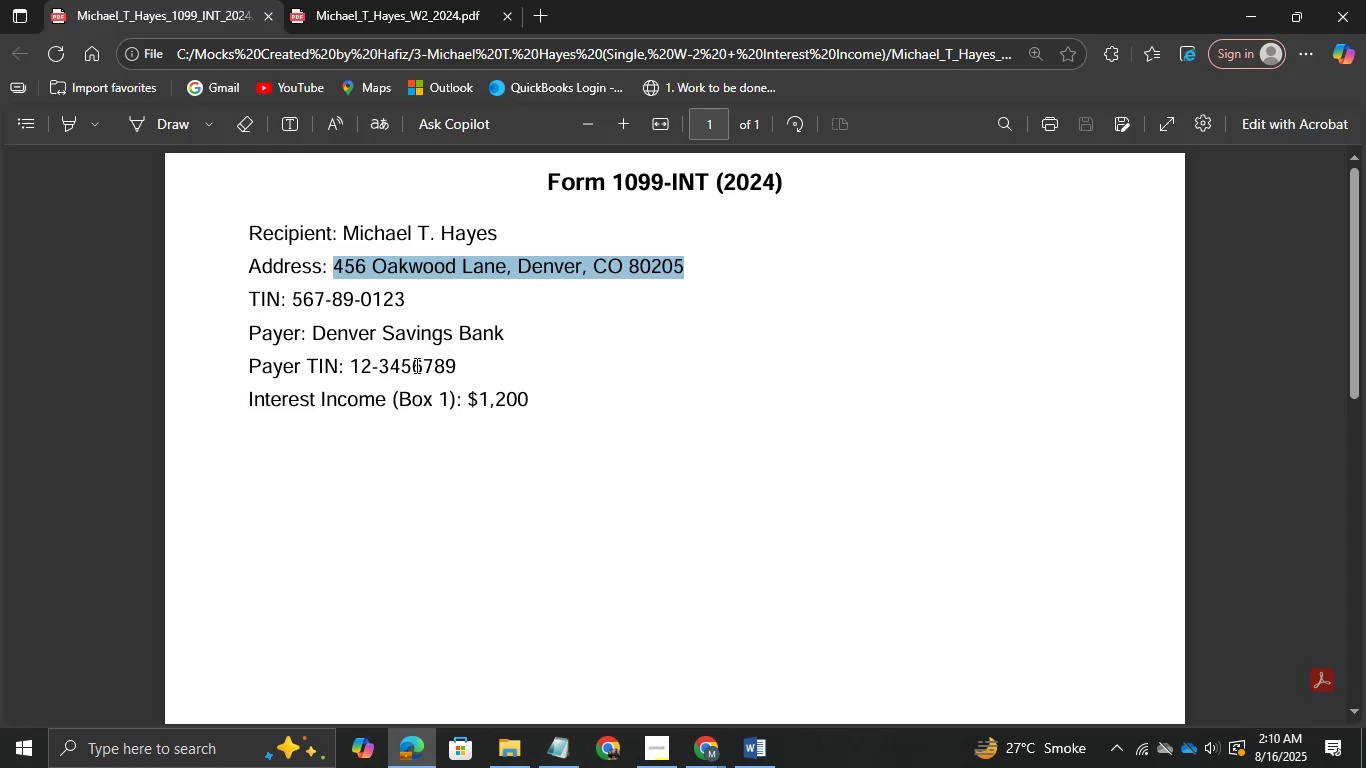 
left_click([409, 295])
 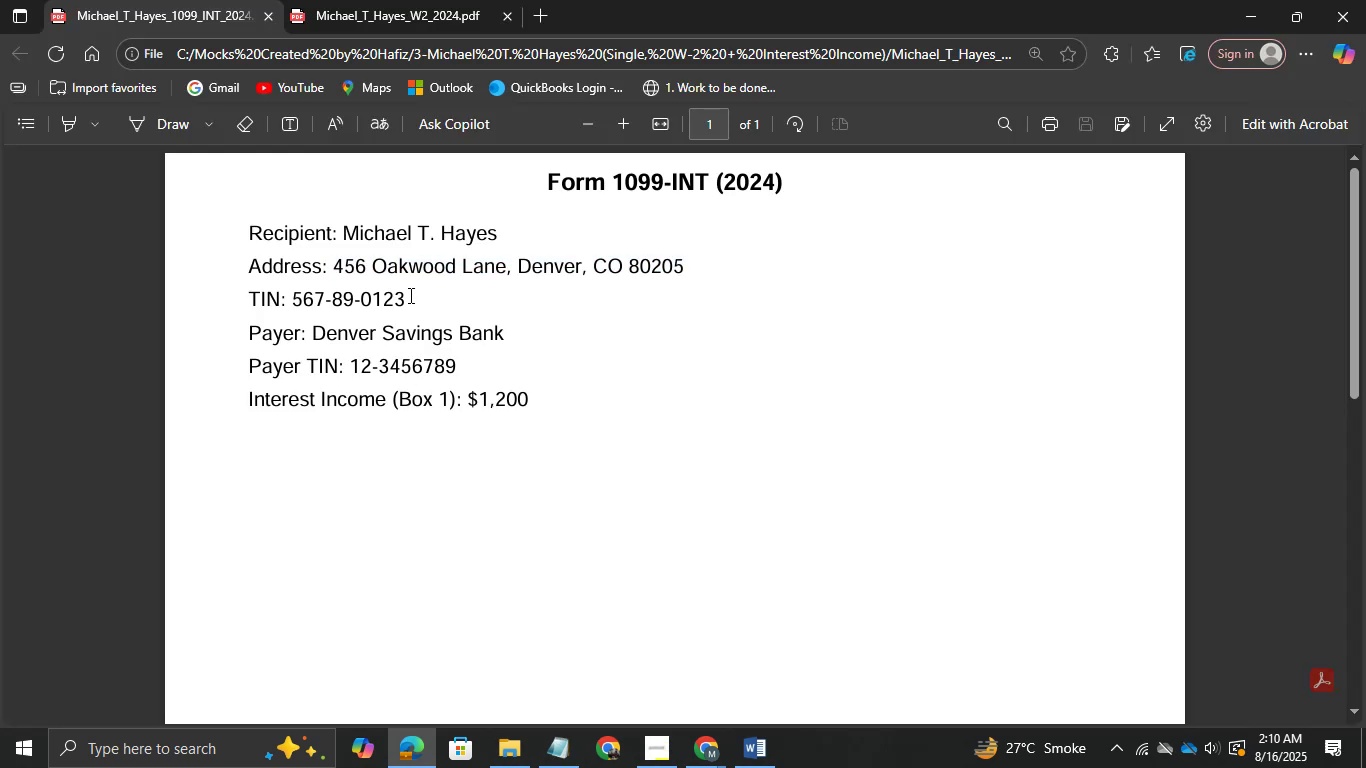 
hold_key(key=ShiftRight, duration=0.73)
 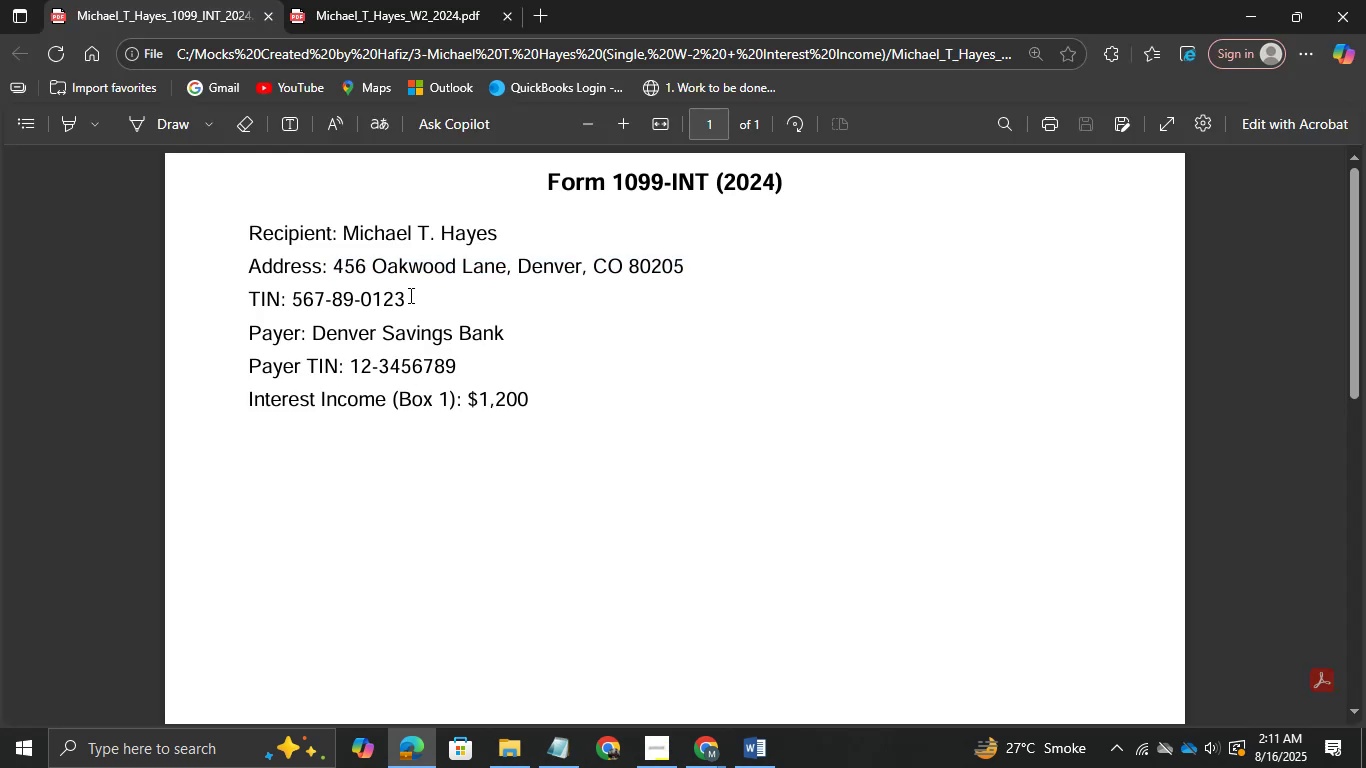 
hold_key(key=ArrowLeft, duration=0.49)
 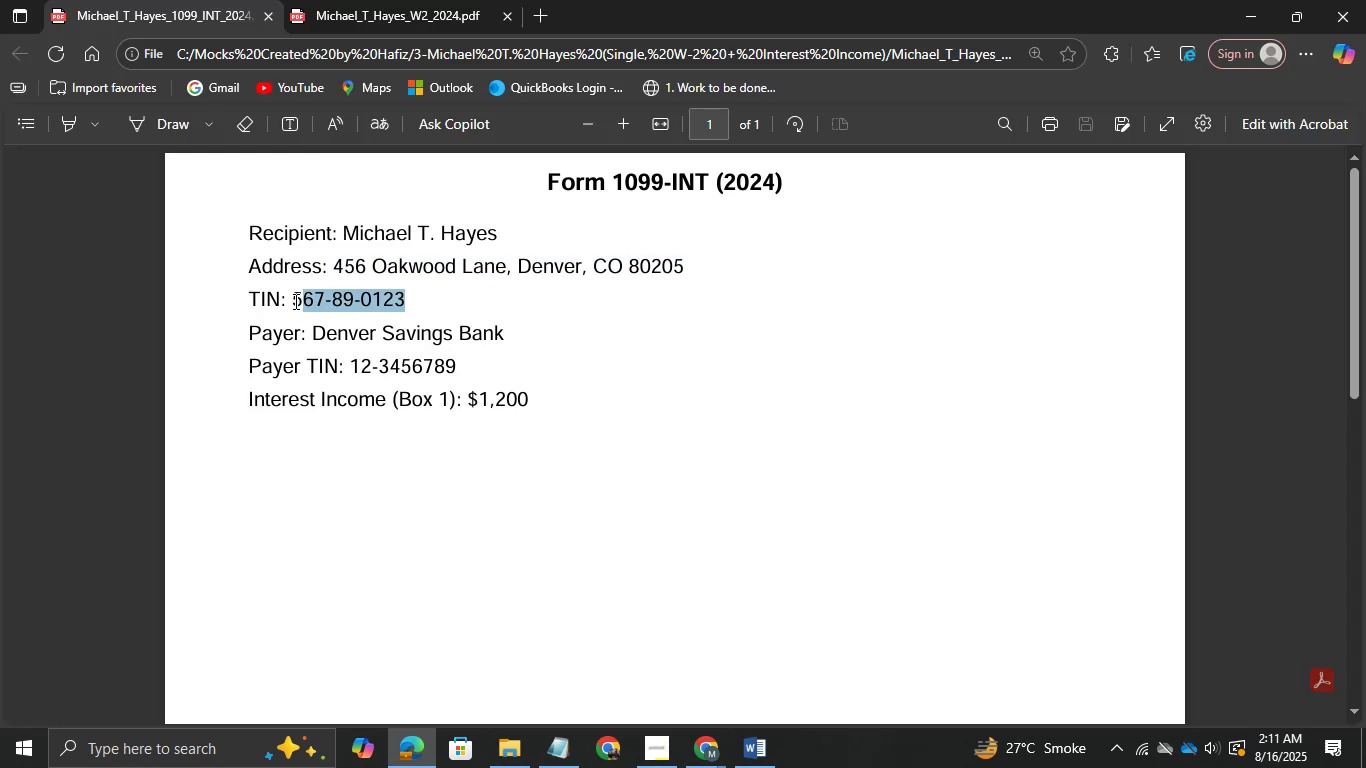 
key(Control+C)
 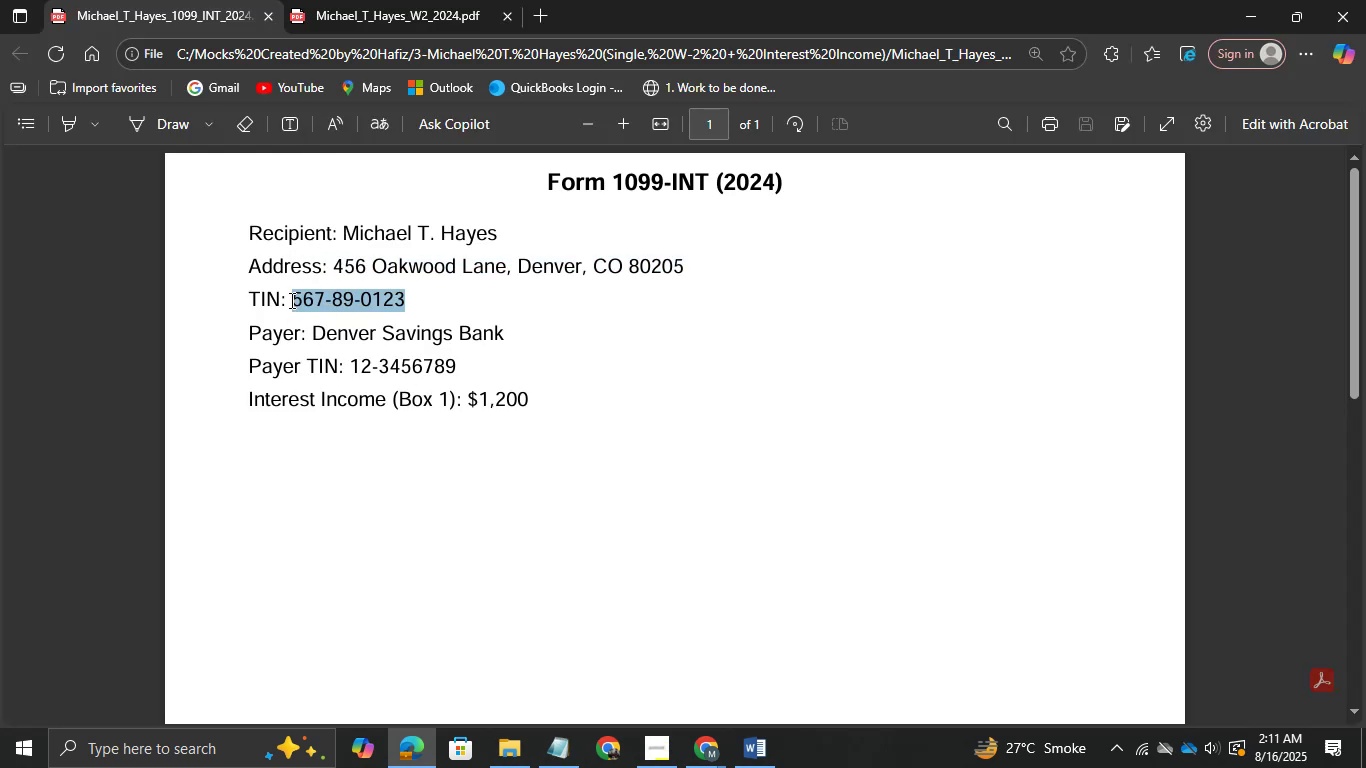 
key(Control+C)
 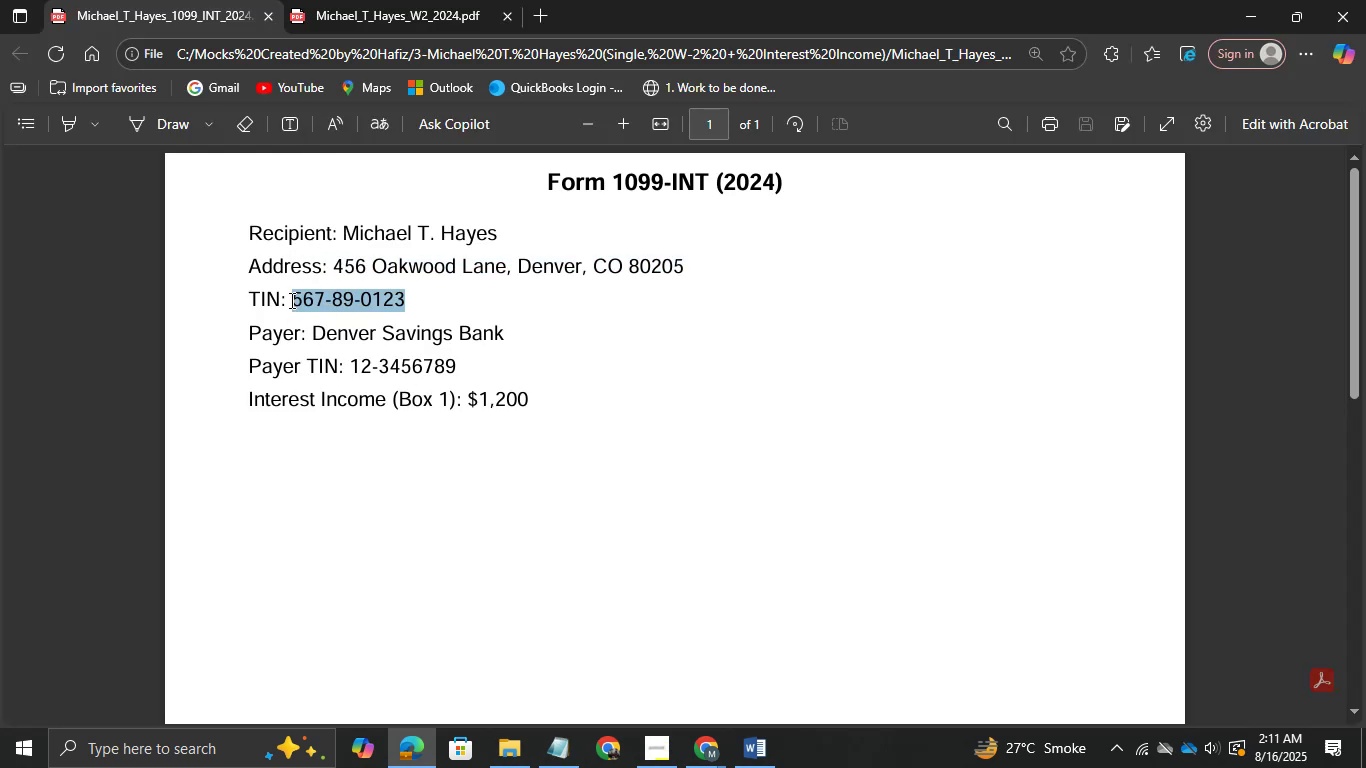 
key(Control+C)
 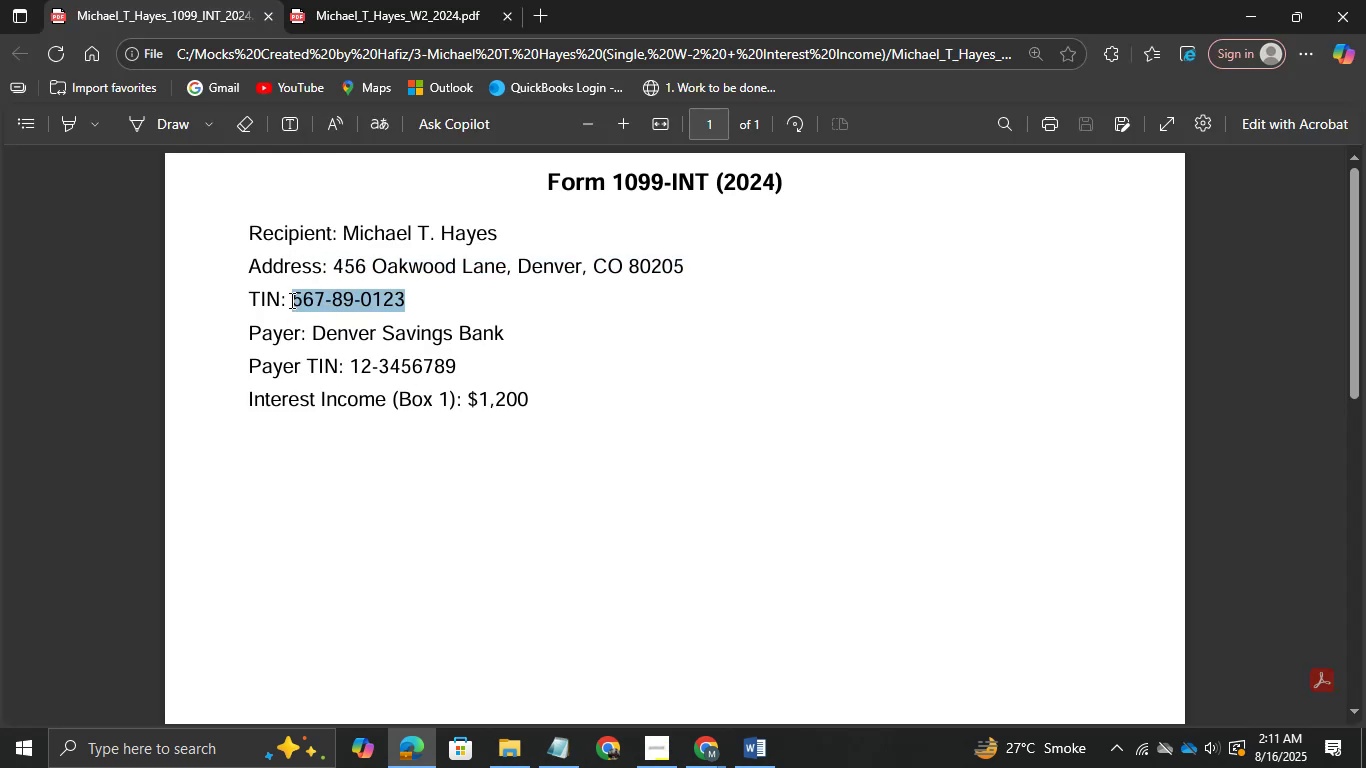 
hold_key(key=AltLeft, duration=0.6)
 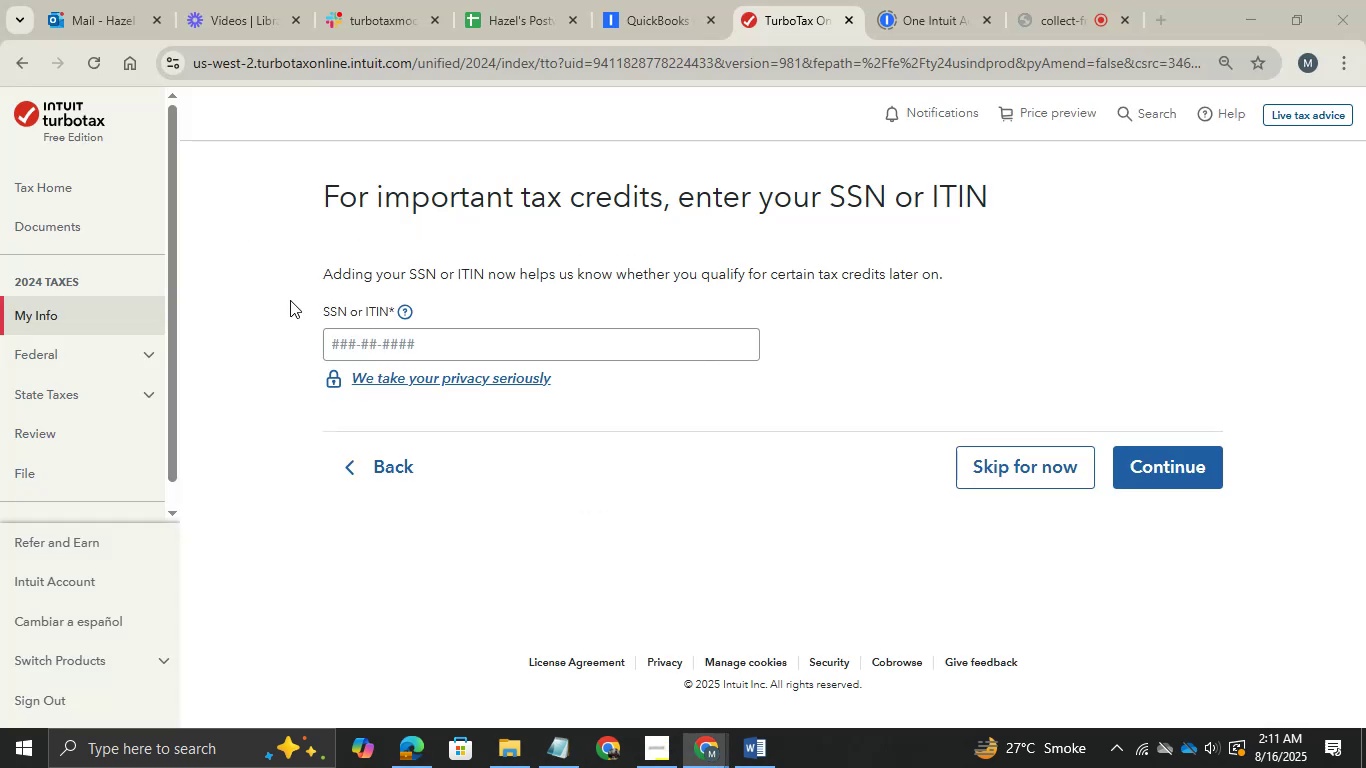 
hold_key(key=Tab, duration=0.51)
 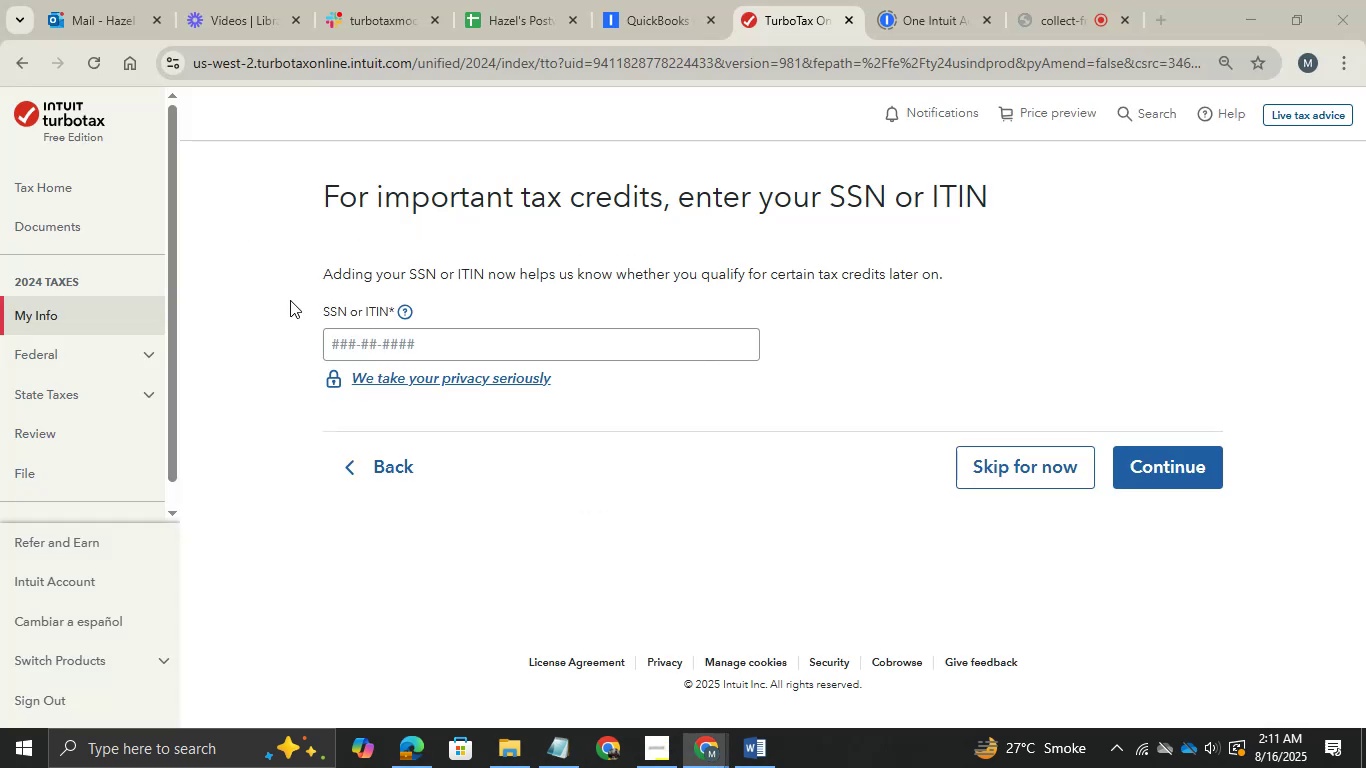 
left_click([470, 354])
 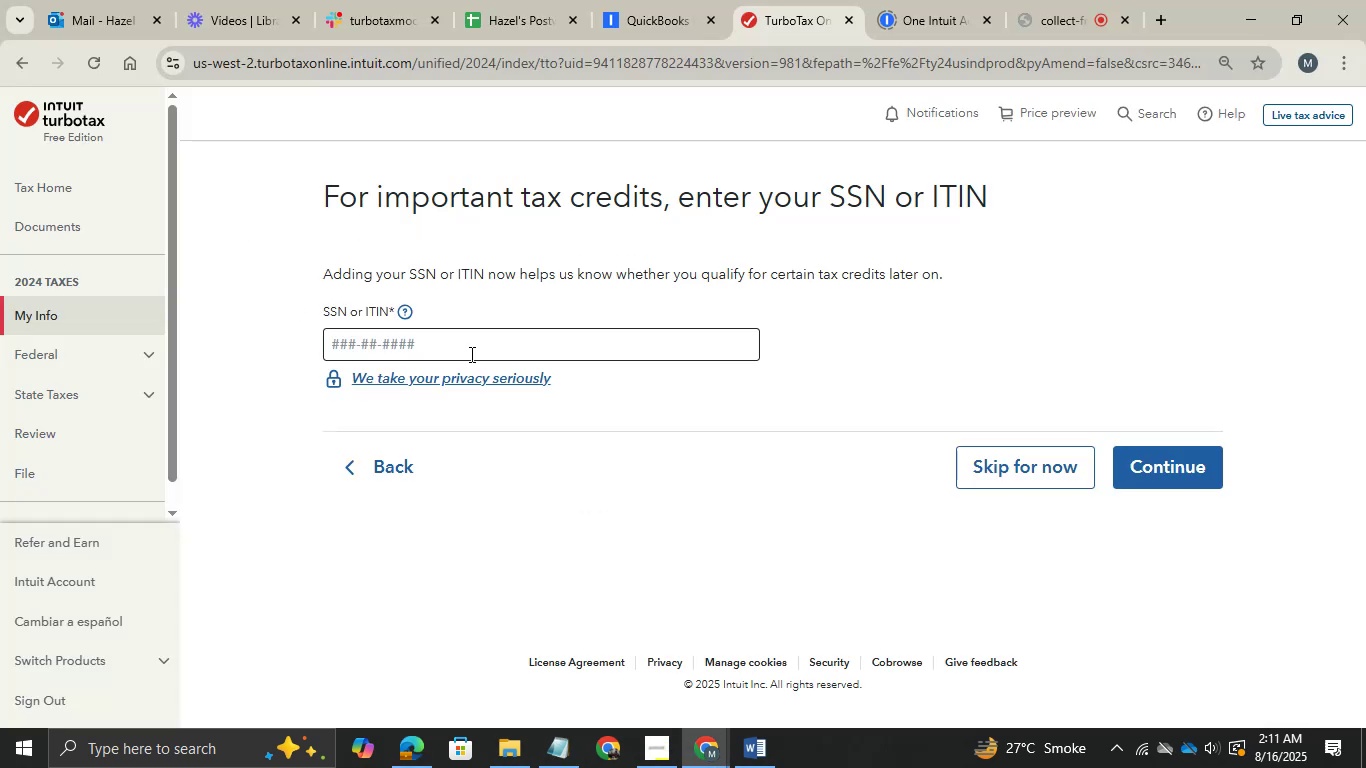 
key(Control+V)
 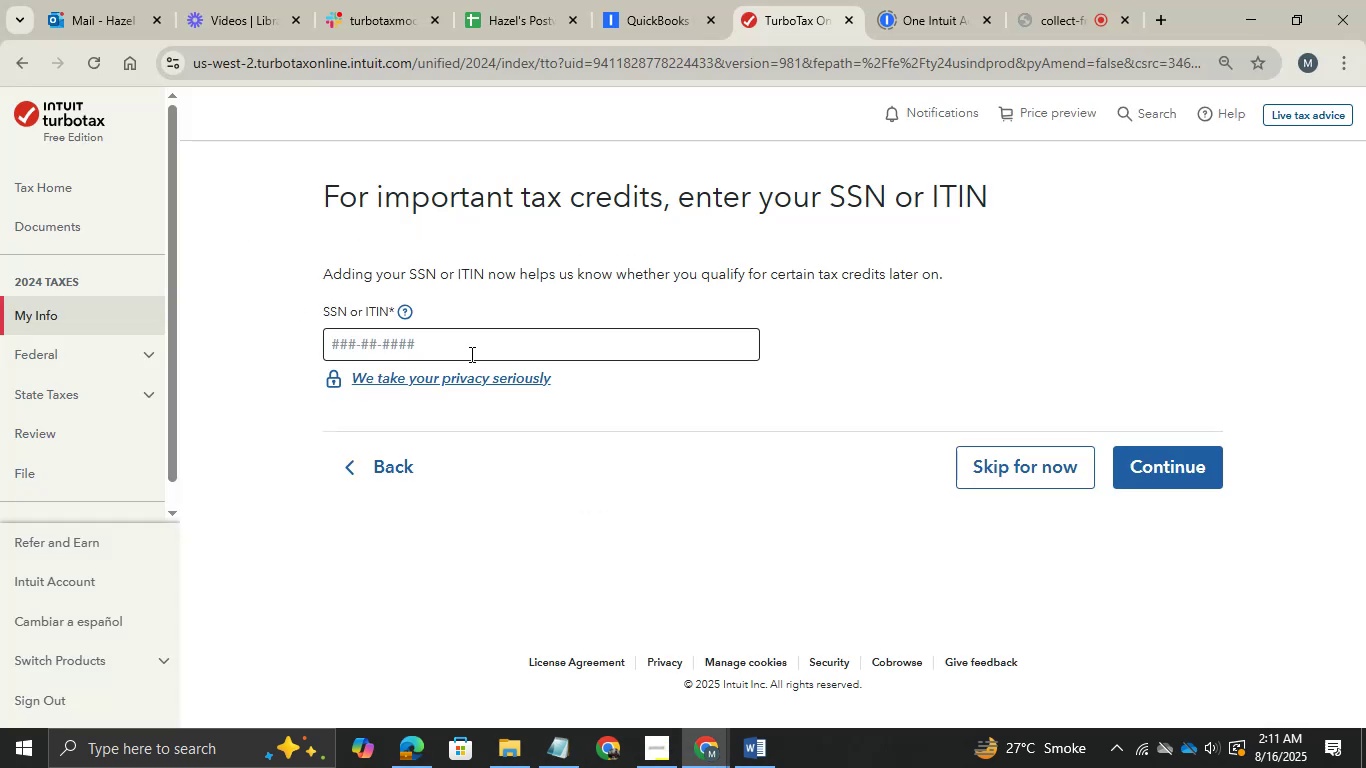 
double_click([470, 354])
 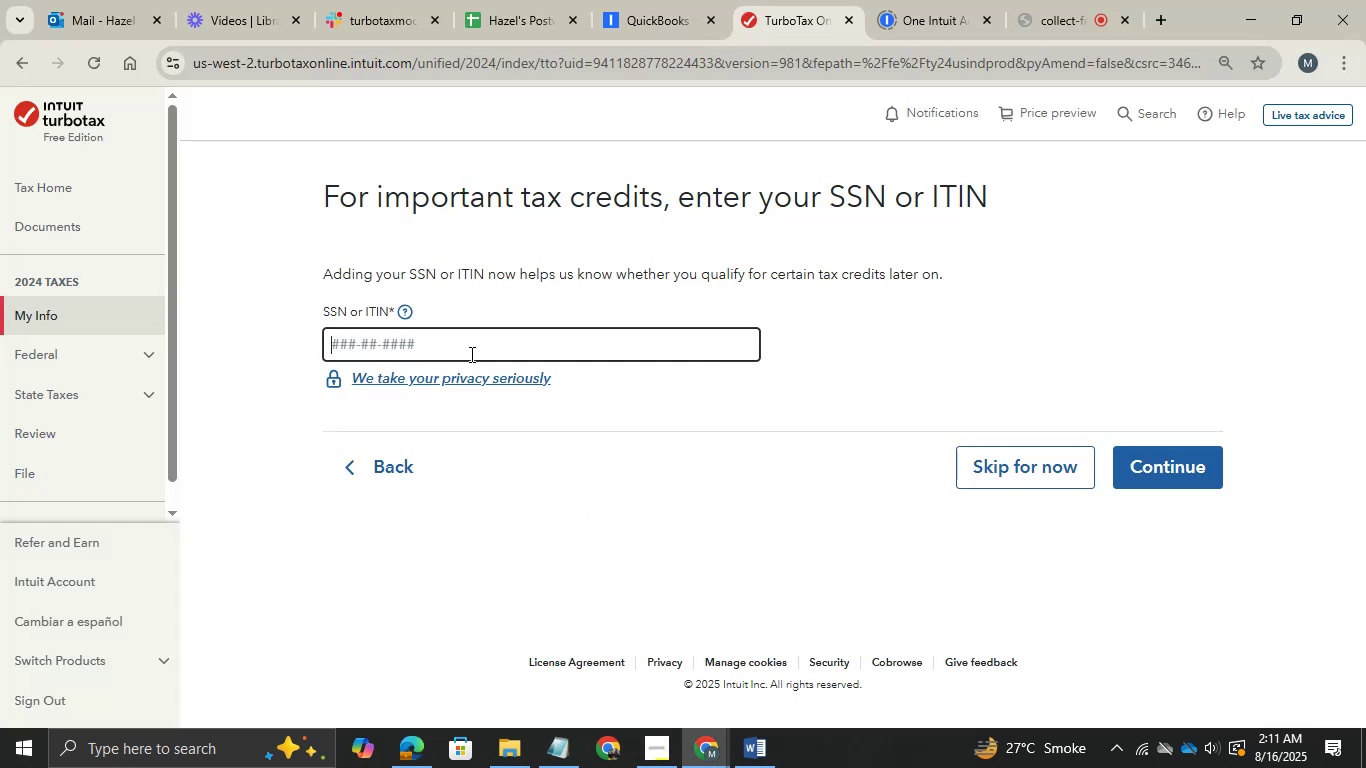 
key(Tab)
 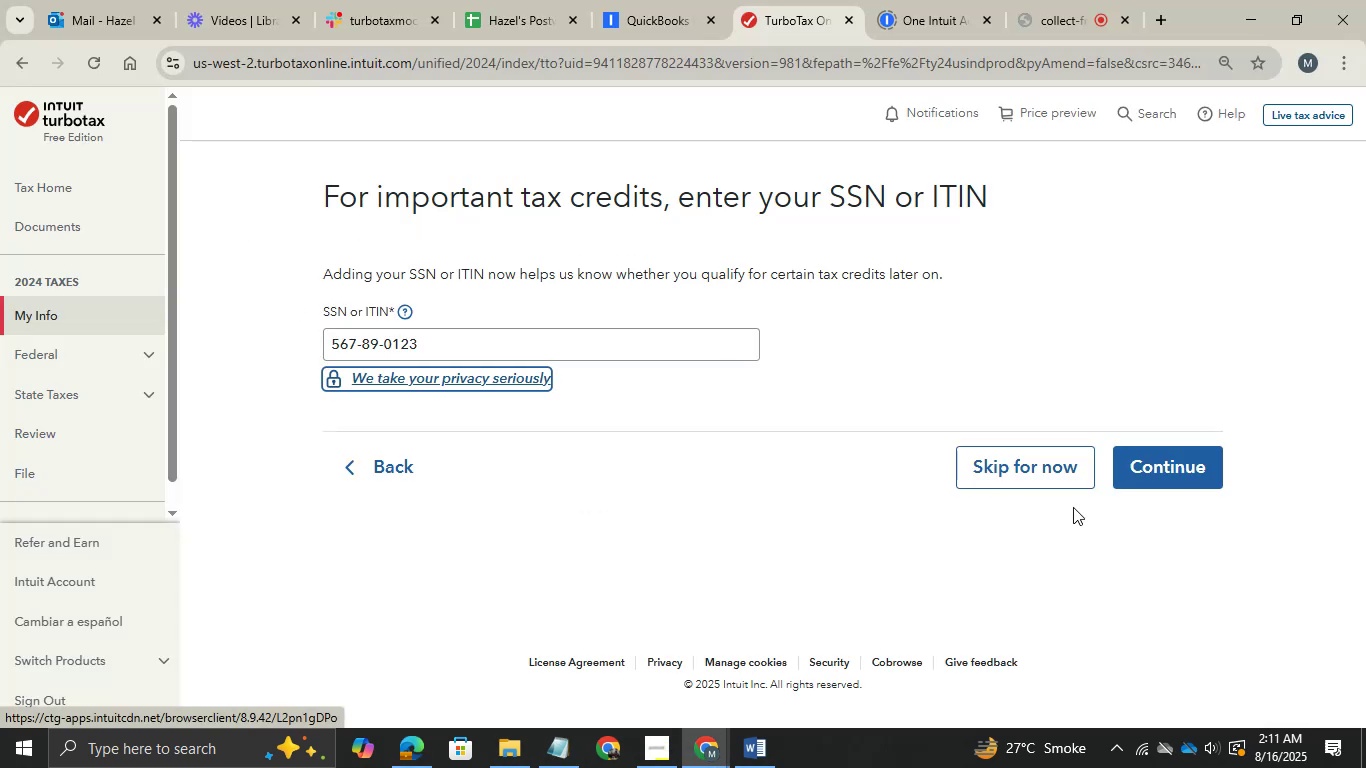 
left_click([1176, 449])
 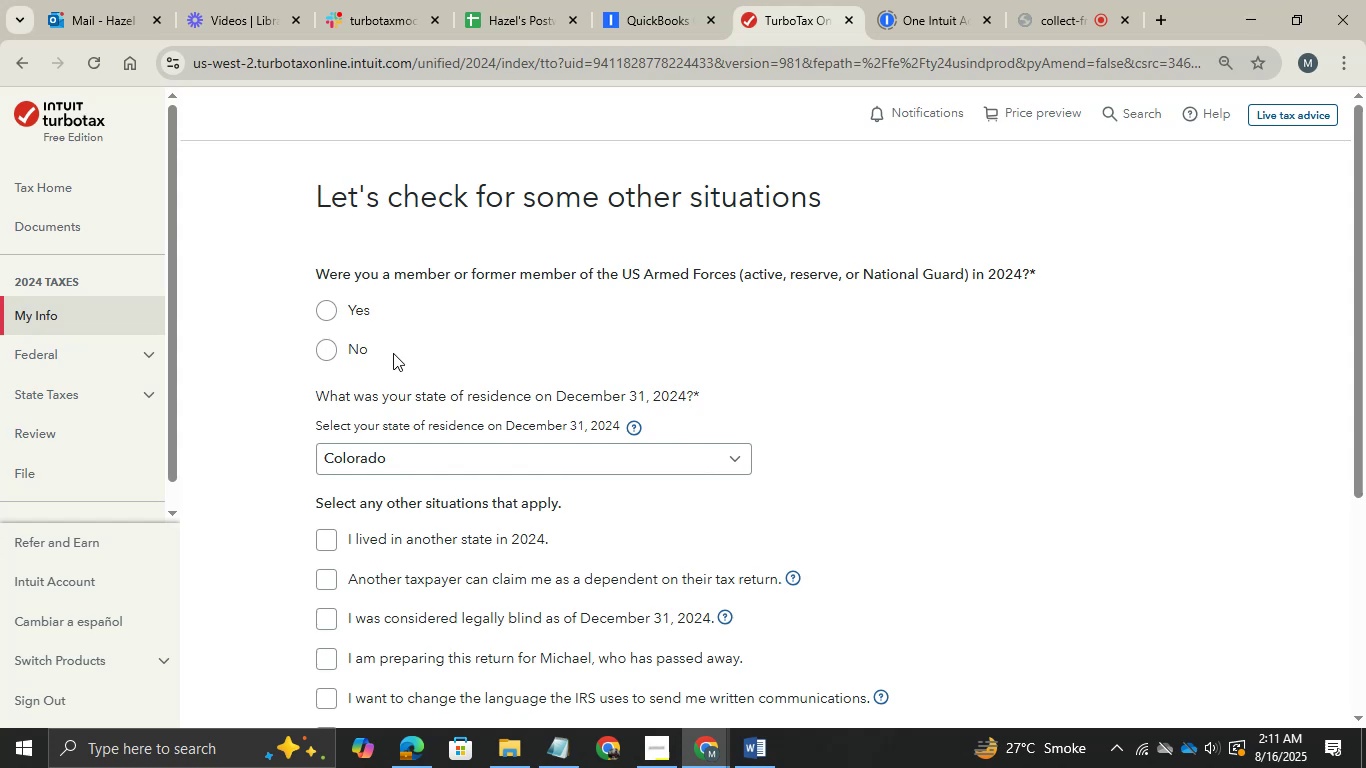 
wait(16.33)
 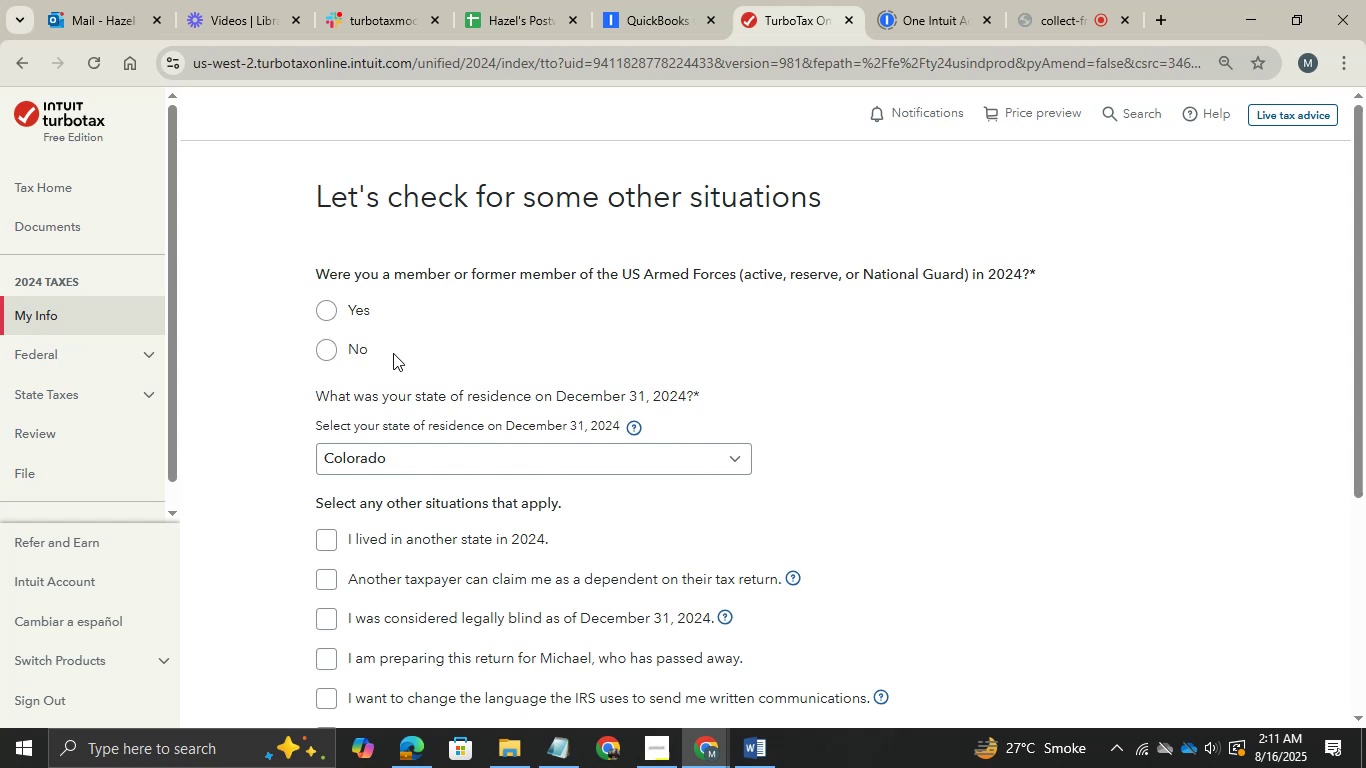 
left_click([329, 353])
 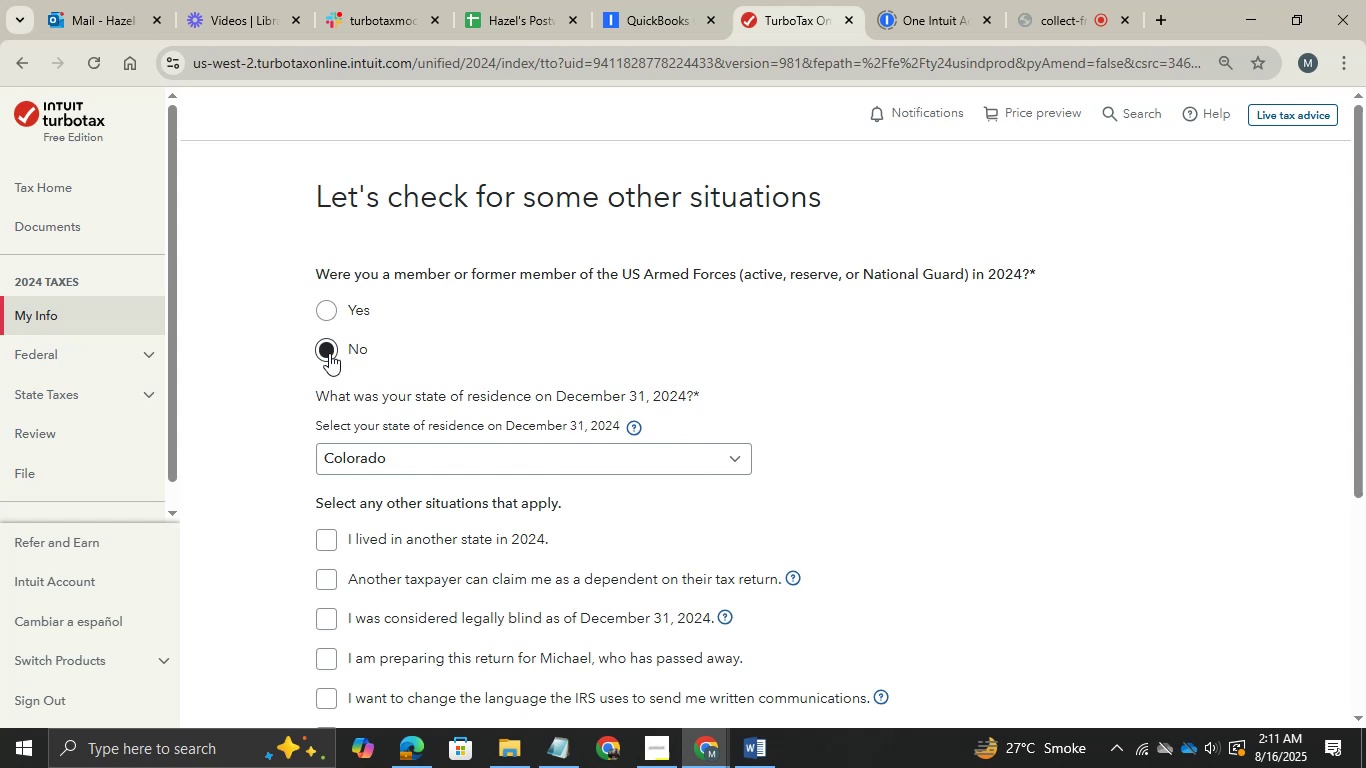 
scroll: coordinate [853, 421], scroll_direction: down, amount: 4.0
 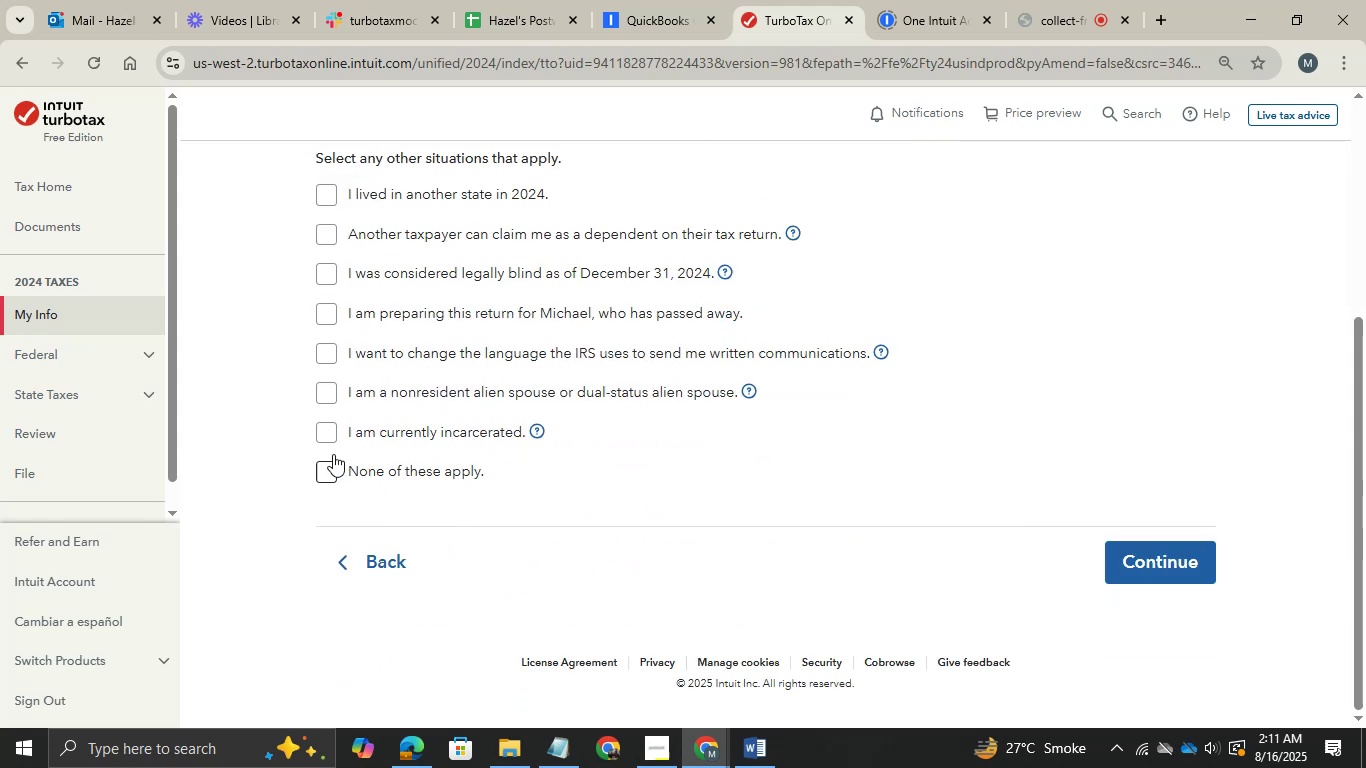 
left_click([330, 465])
 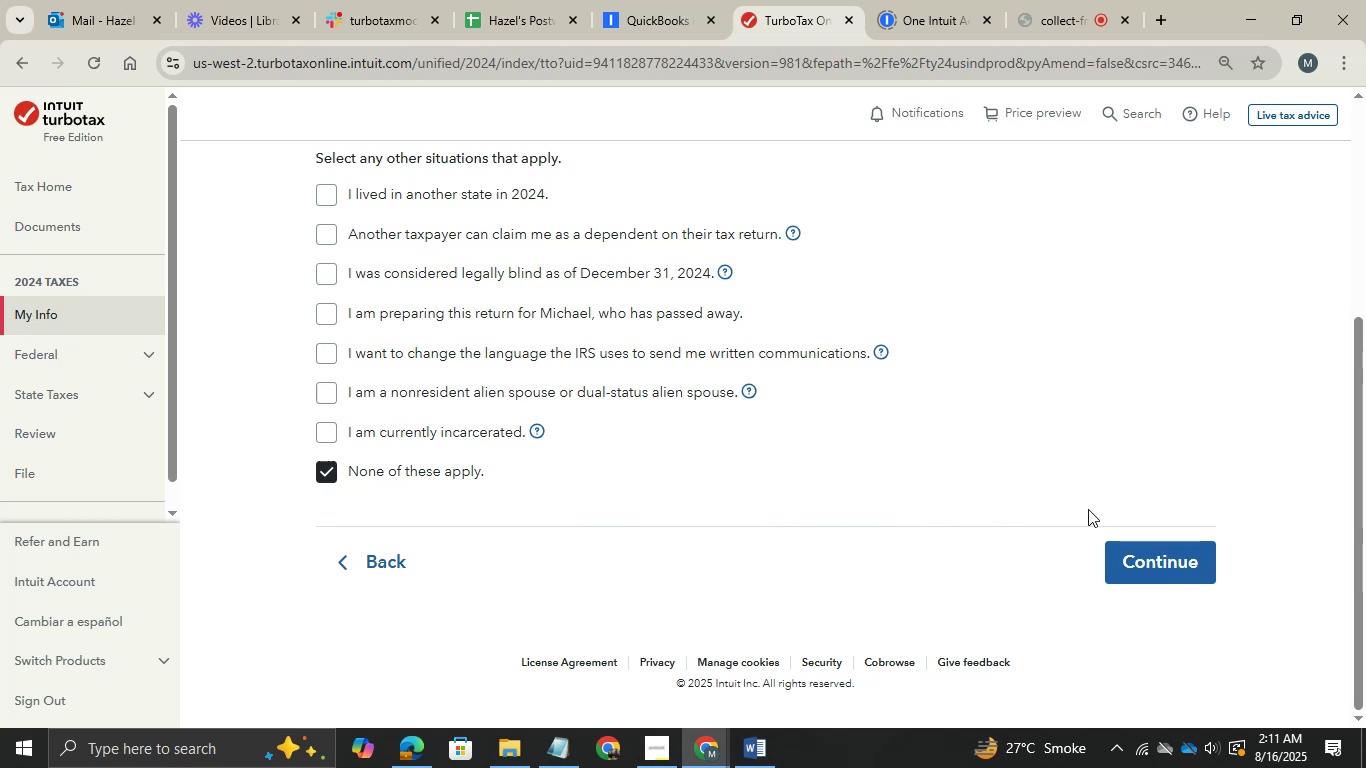 
left_click([1144, 547])
 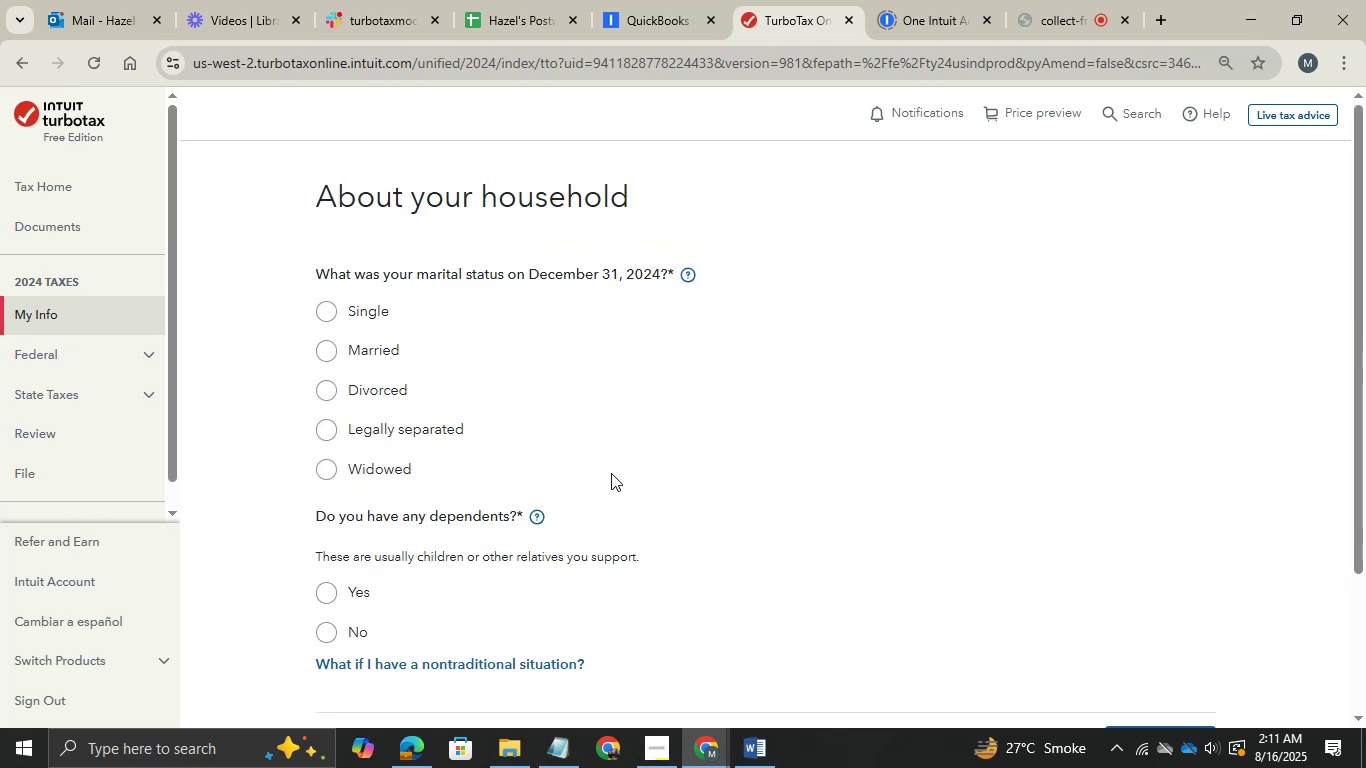 
wait(6.29)
 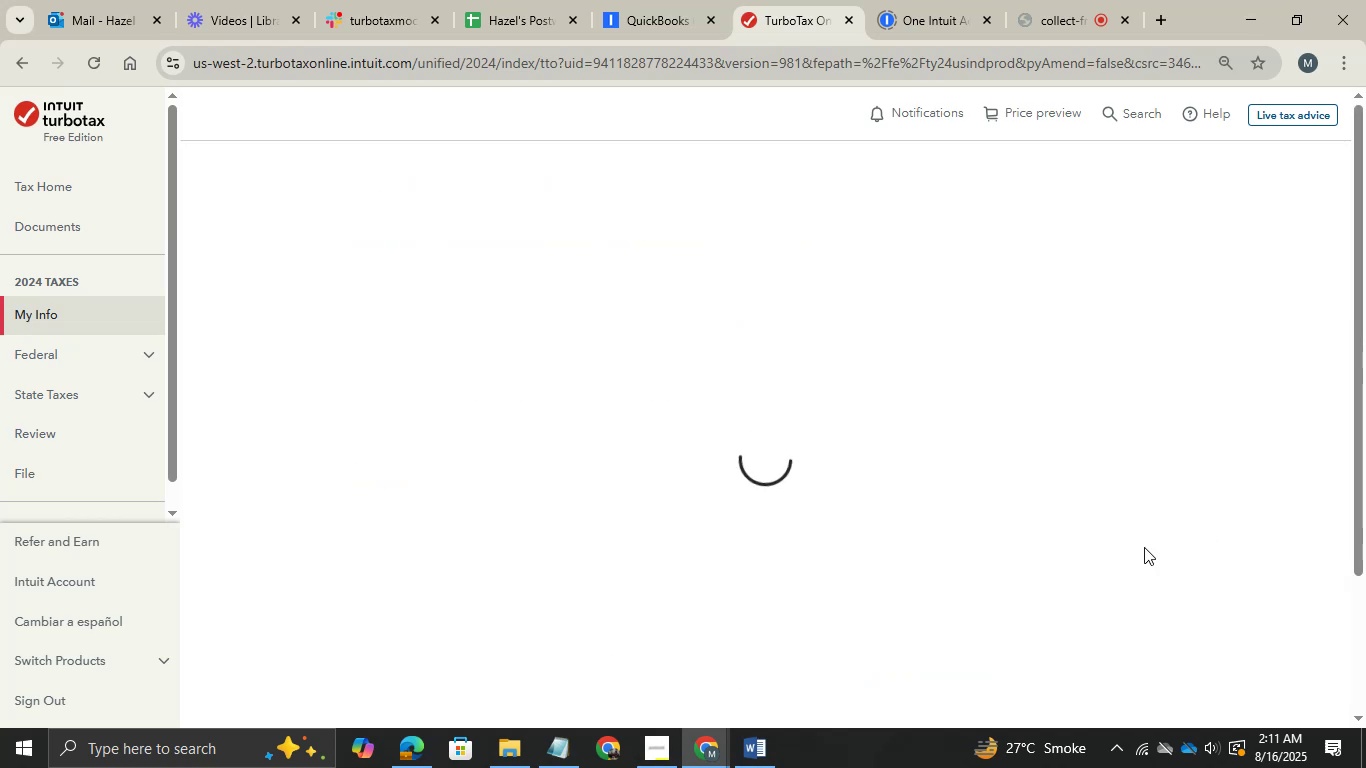 
left_click([333, 317])
 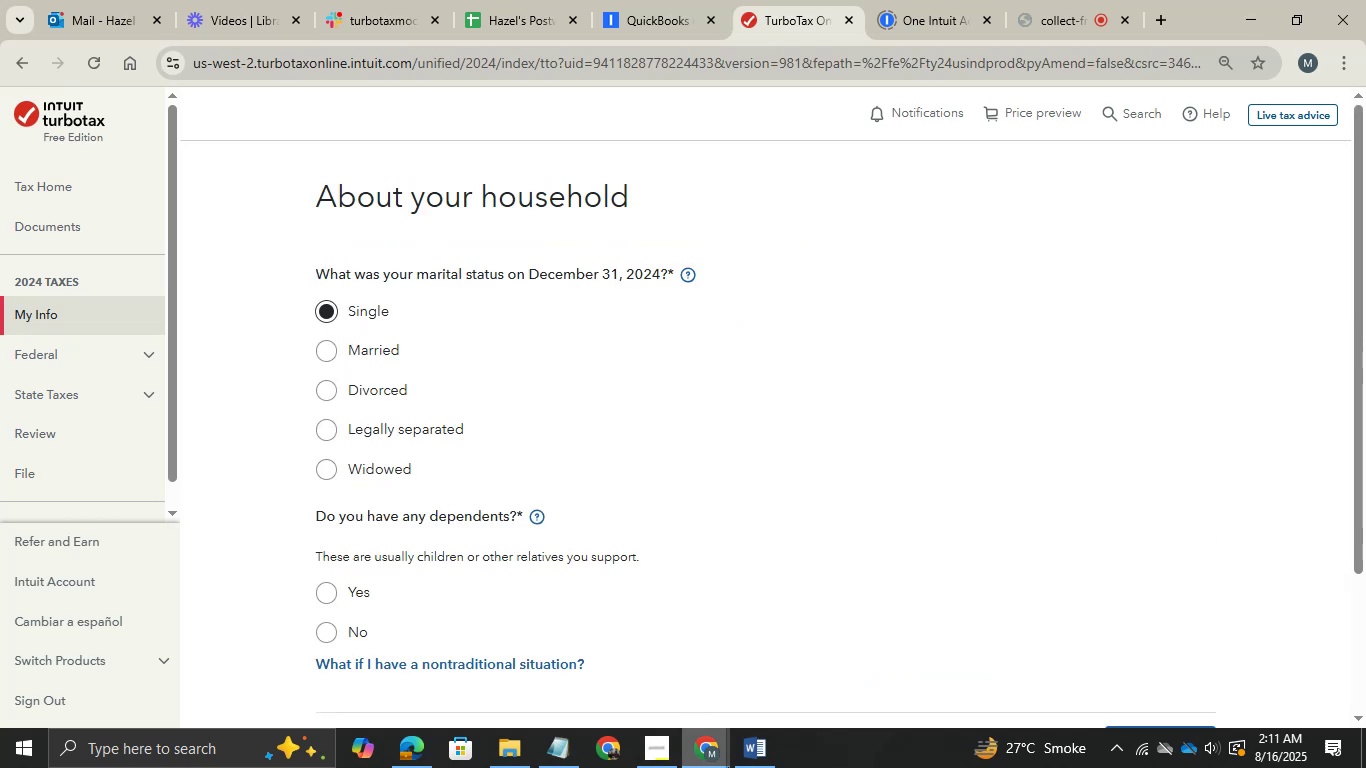 
left_click([743, 745])
 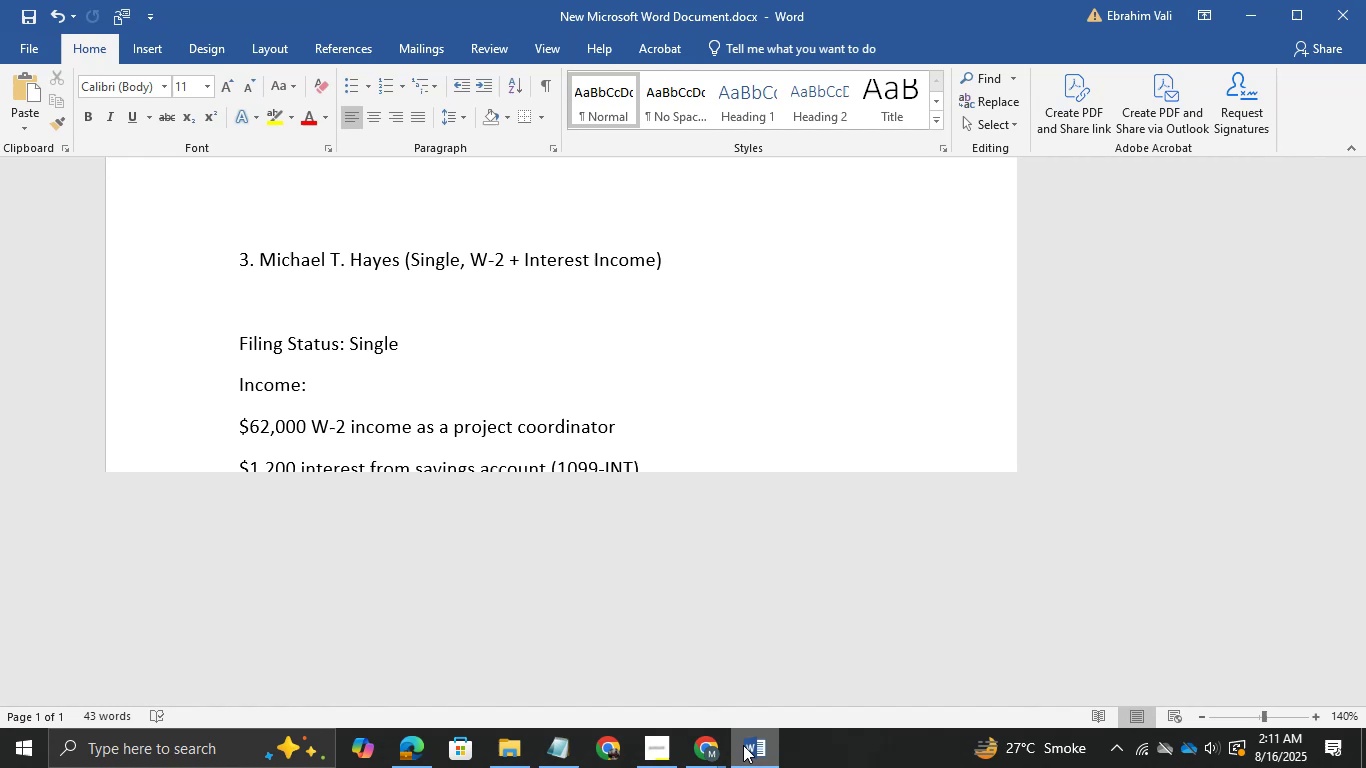 
left_click([743, 745])
 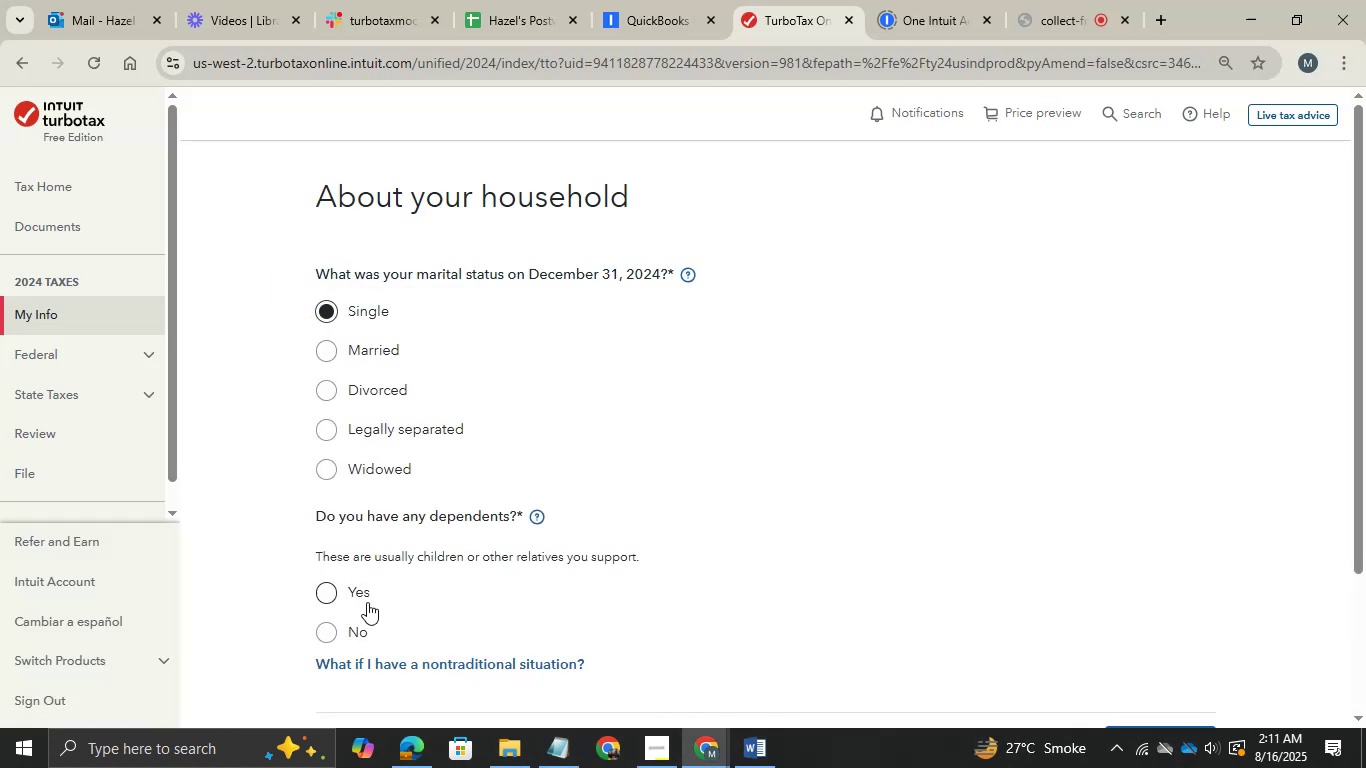 
left_click([328, 621])
 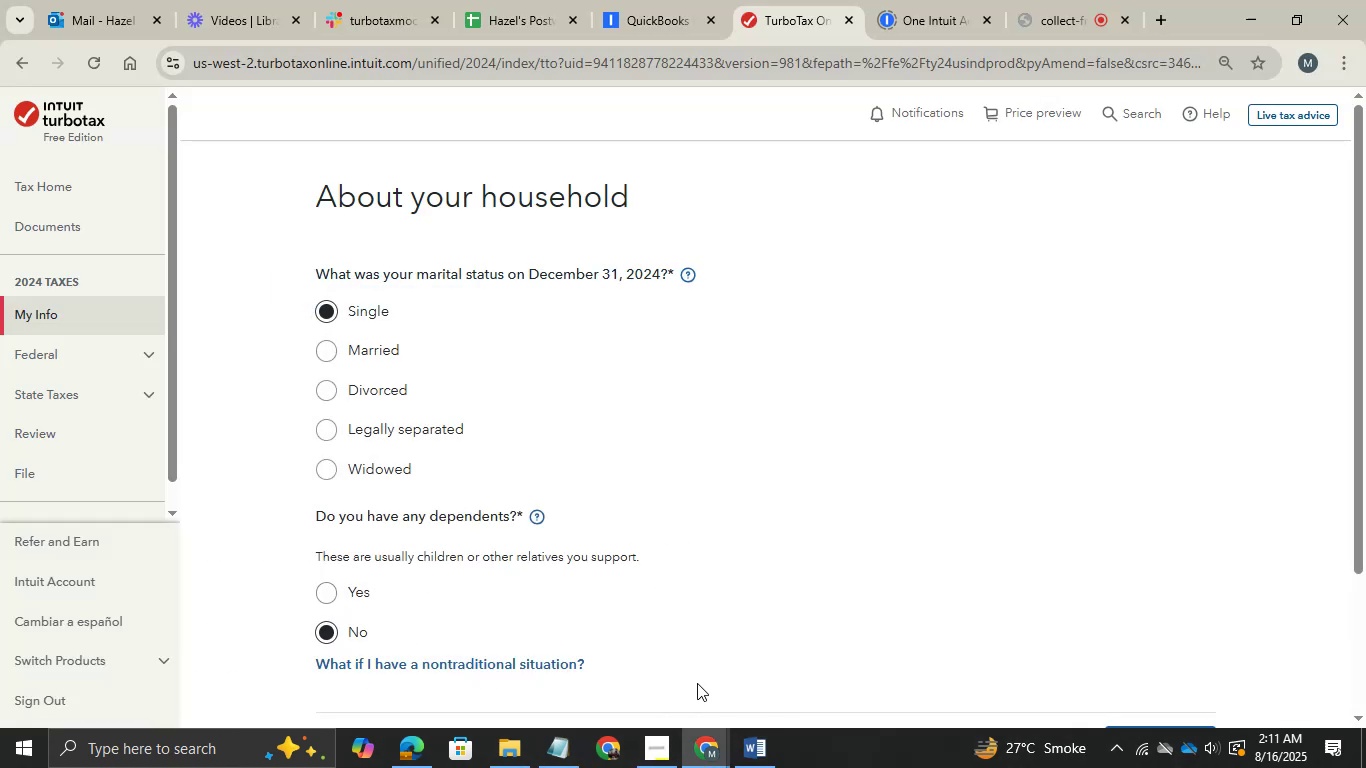 
left_click([766, 739])
 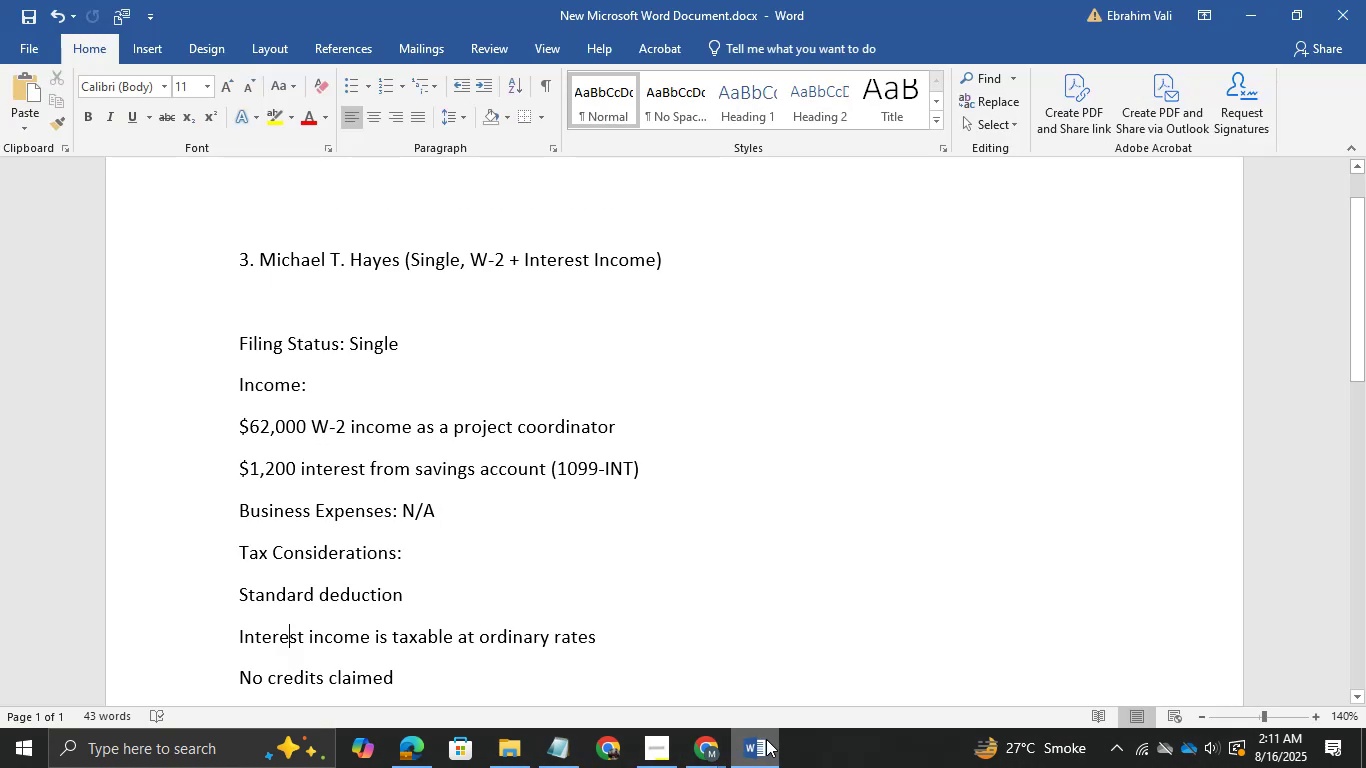 
left_click([766, 739])
 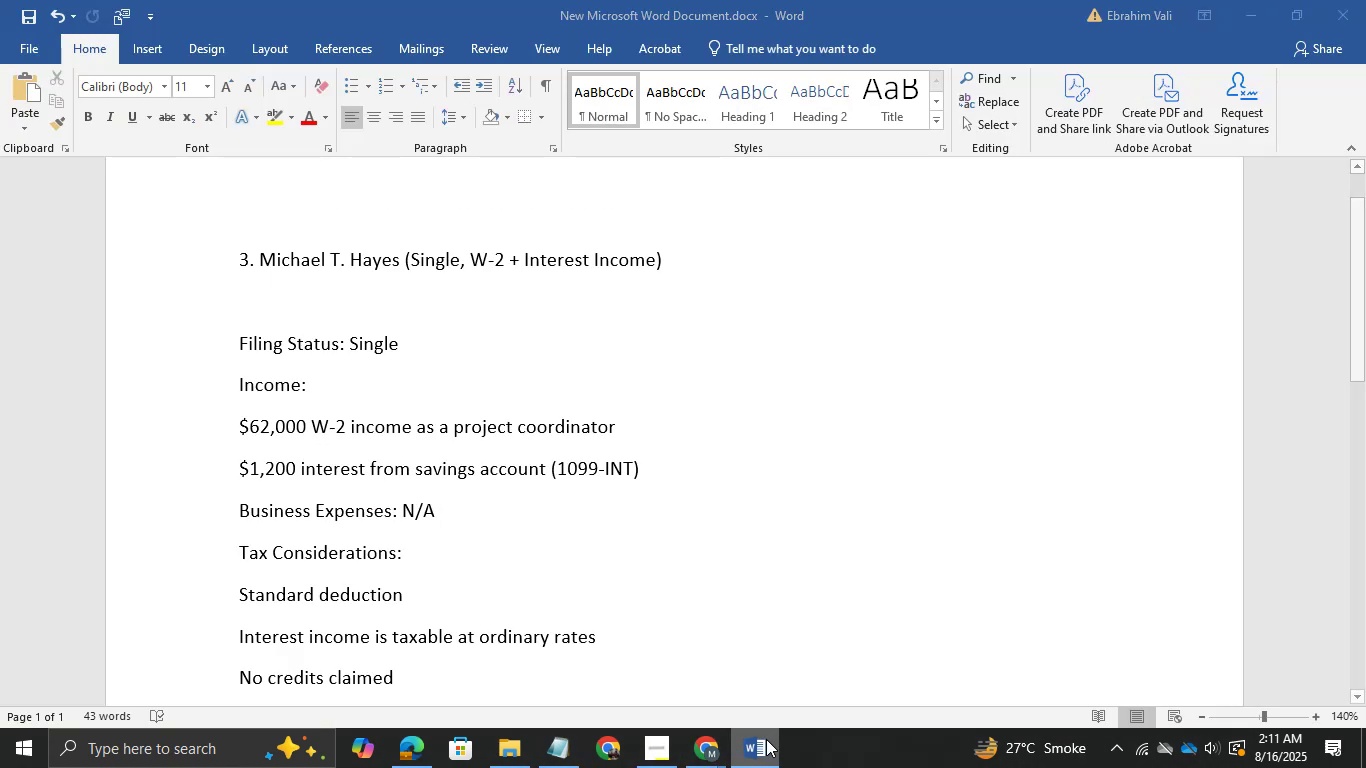 
scroll: coordinate [615, 541], scroll_direction: down, amount: 2.0
 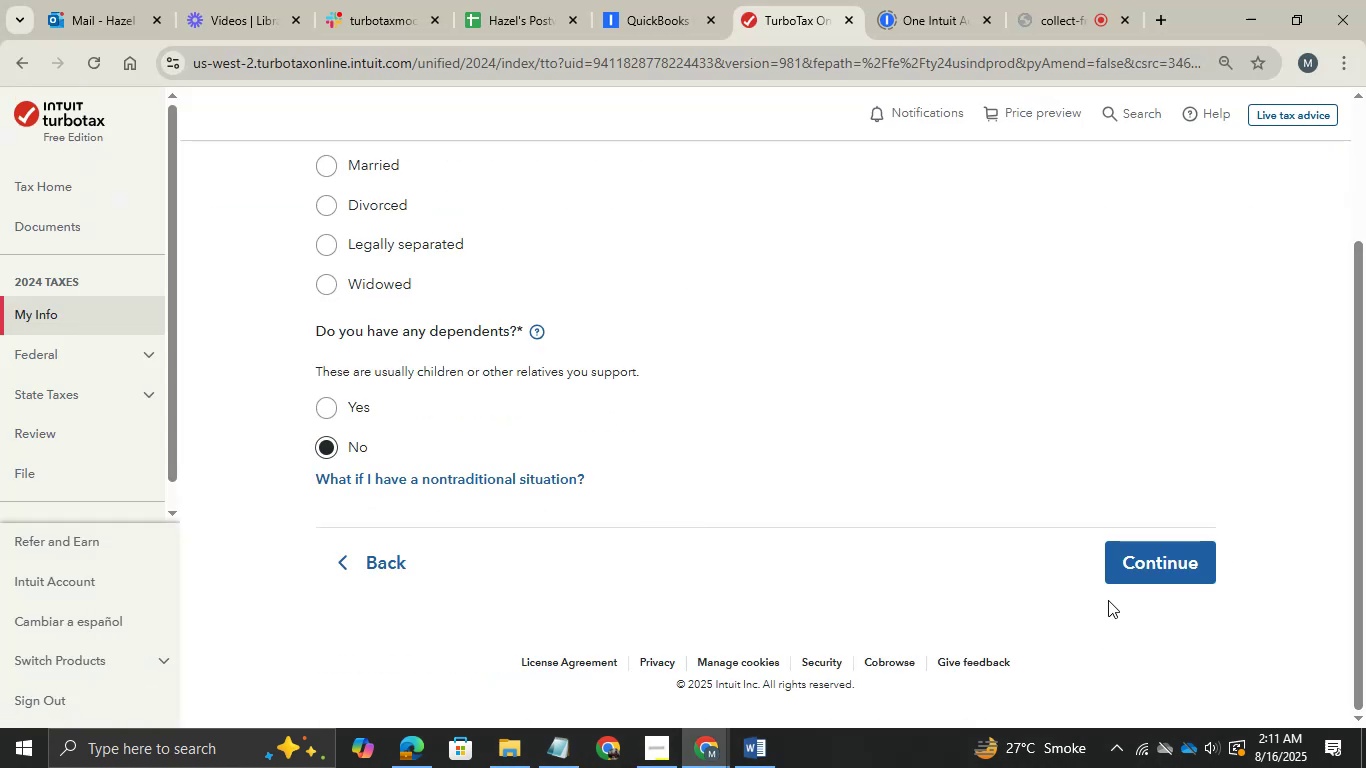 
left_click([1146, 568])
 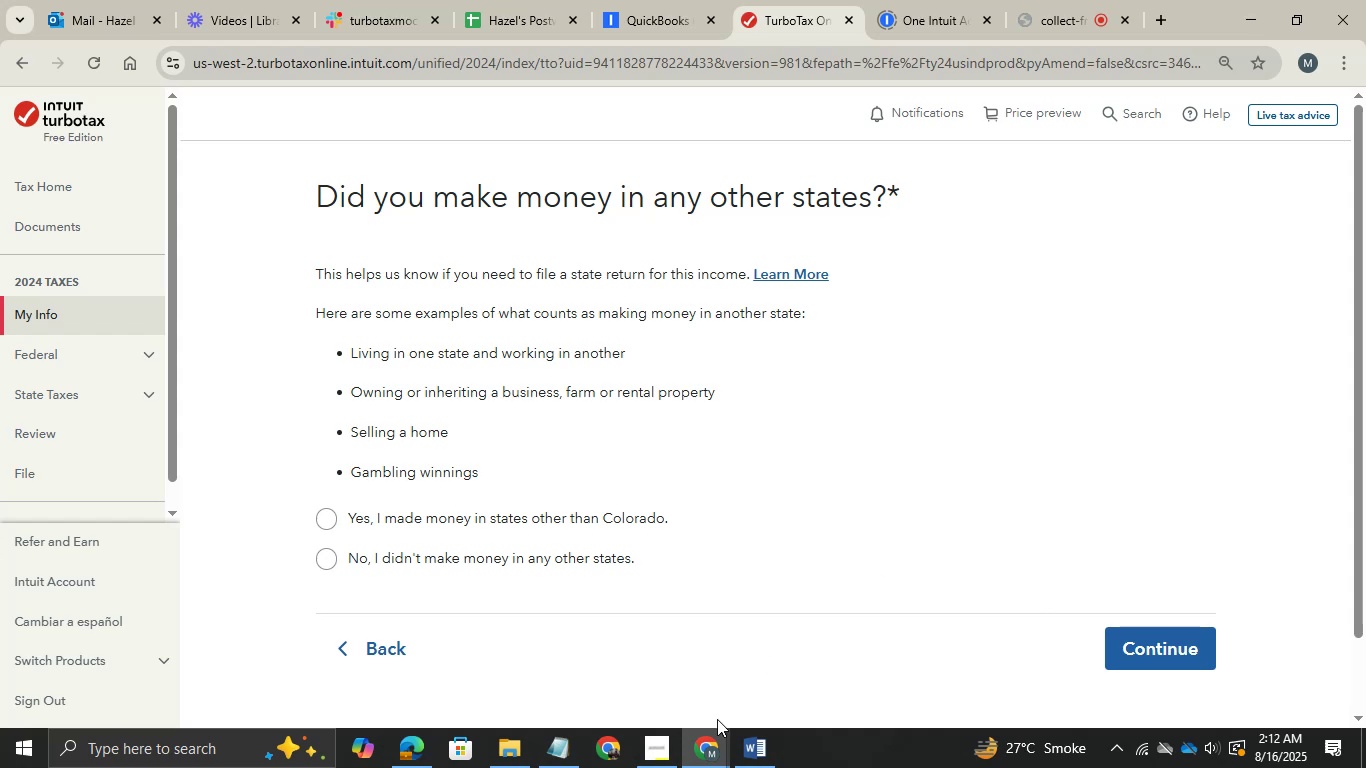 
wait(33.76)
 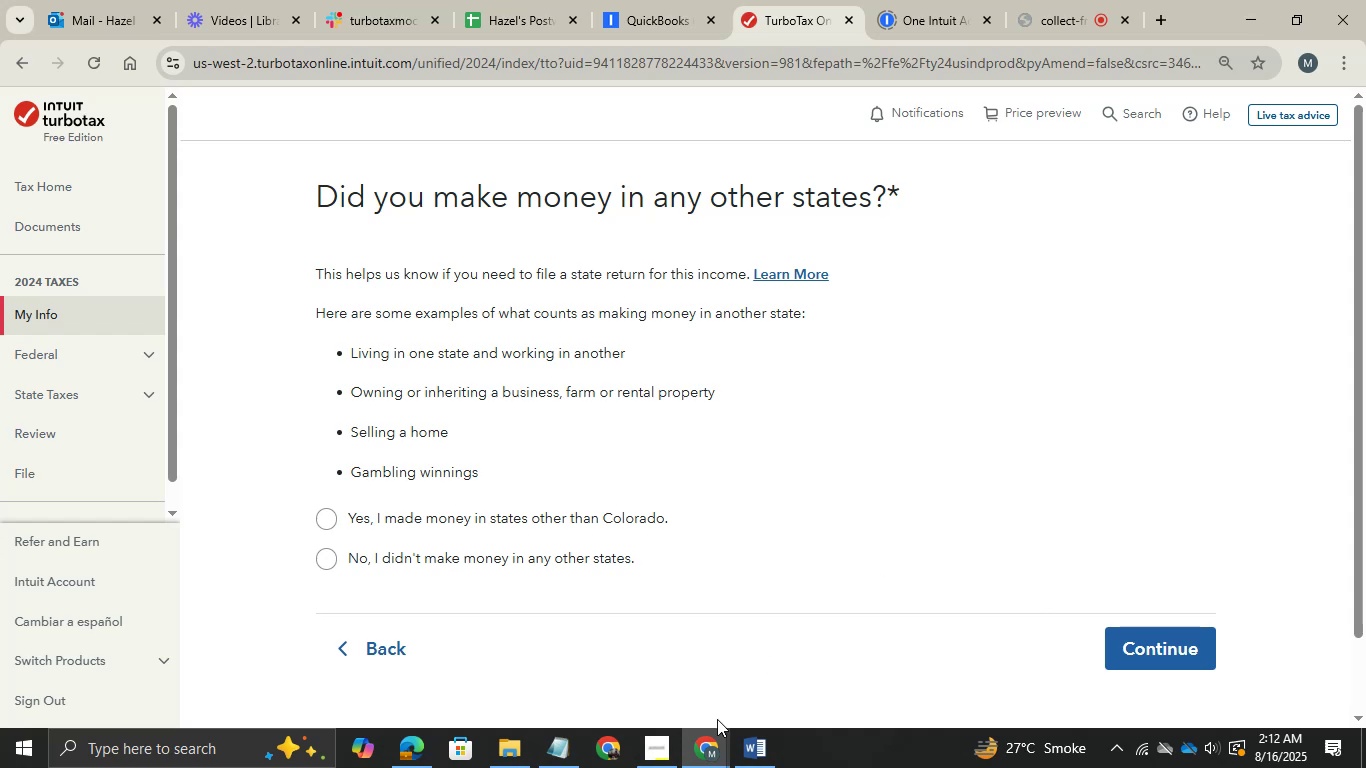 
left_click([337, 550])
 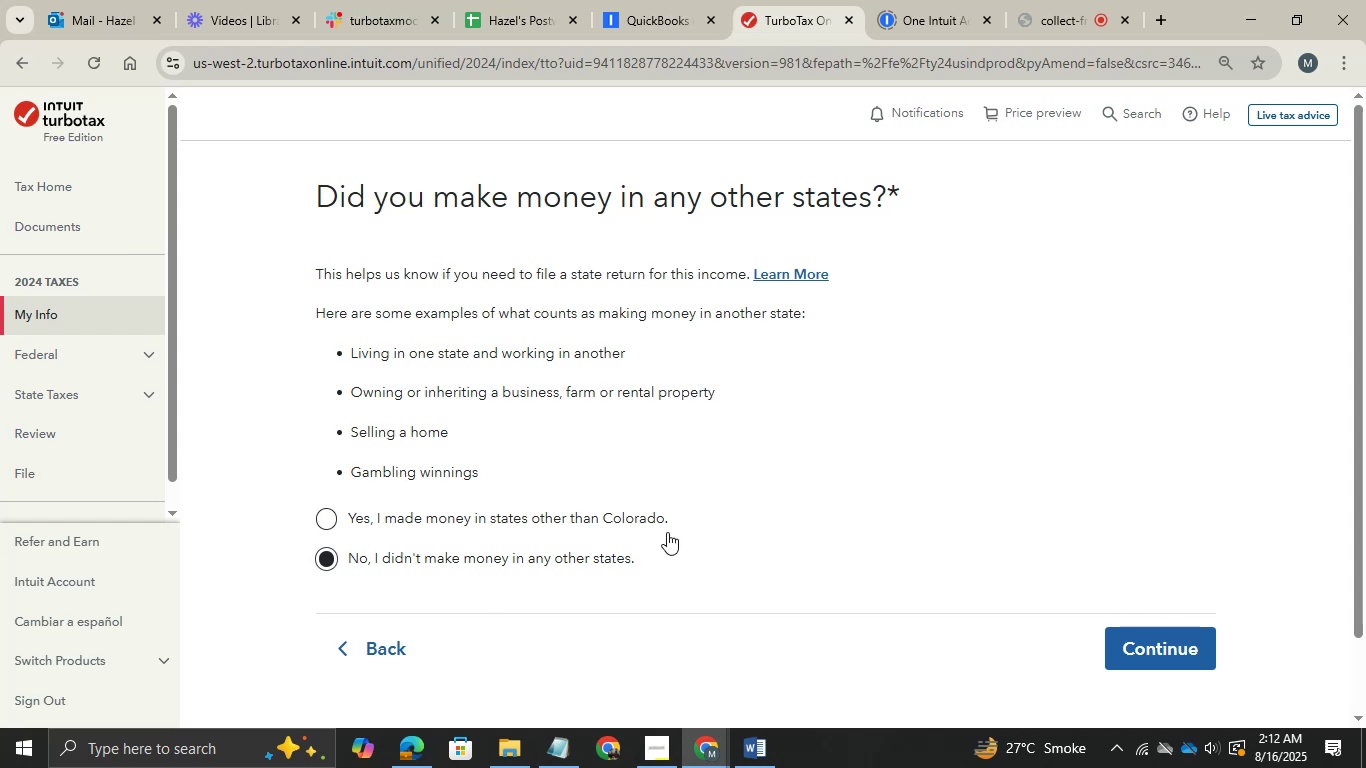 
left_click([329, 518])
 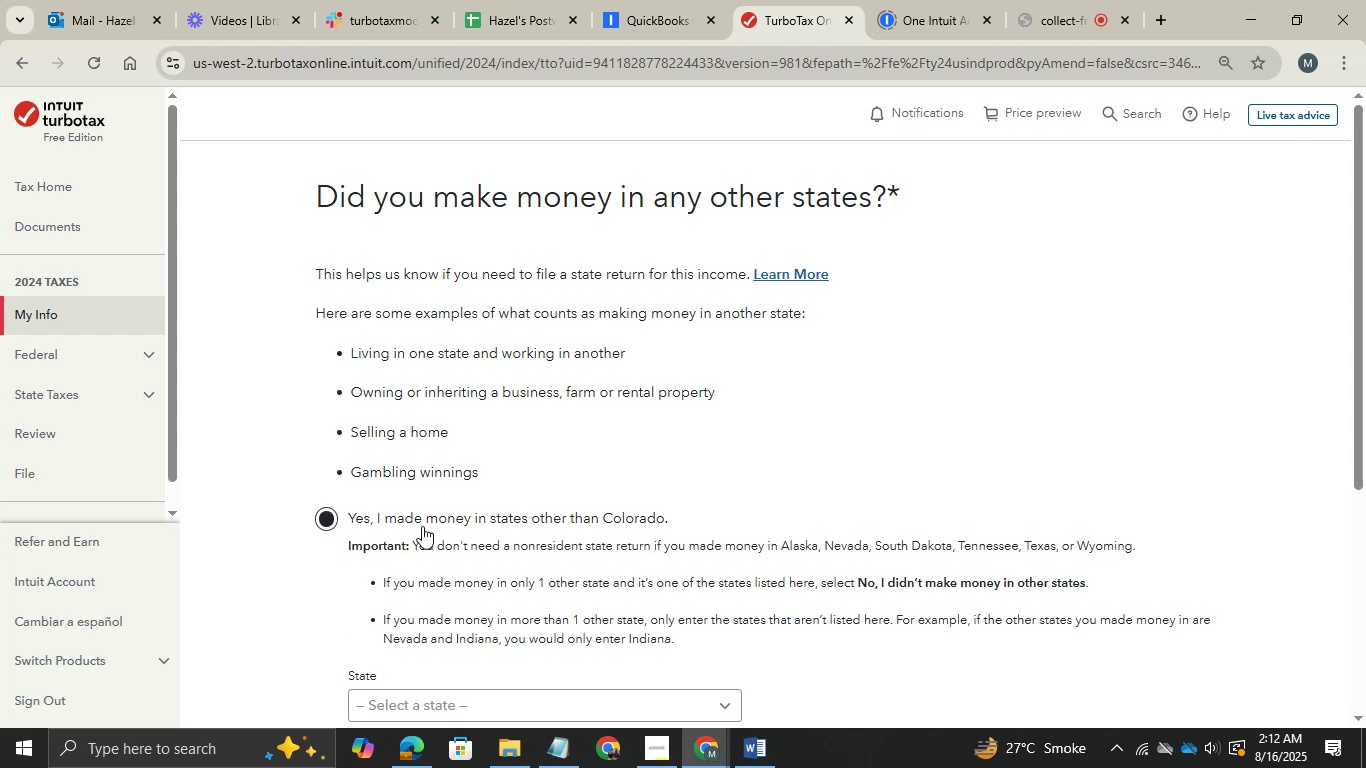 
scroll: coordinate [1116, 670], scroll_direction: down, amount: 1.0
 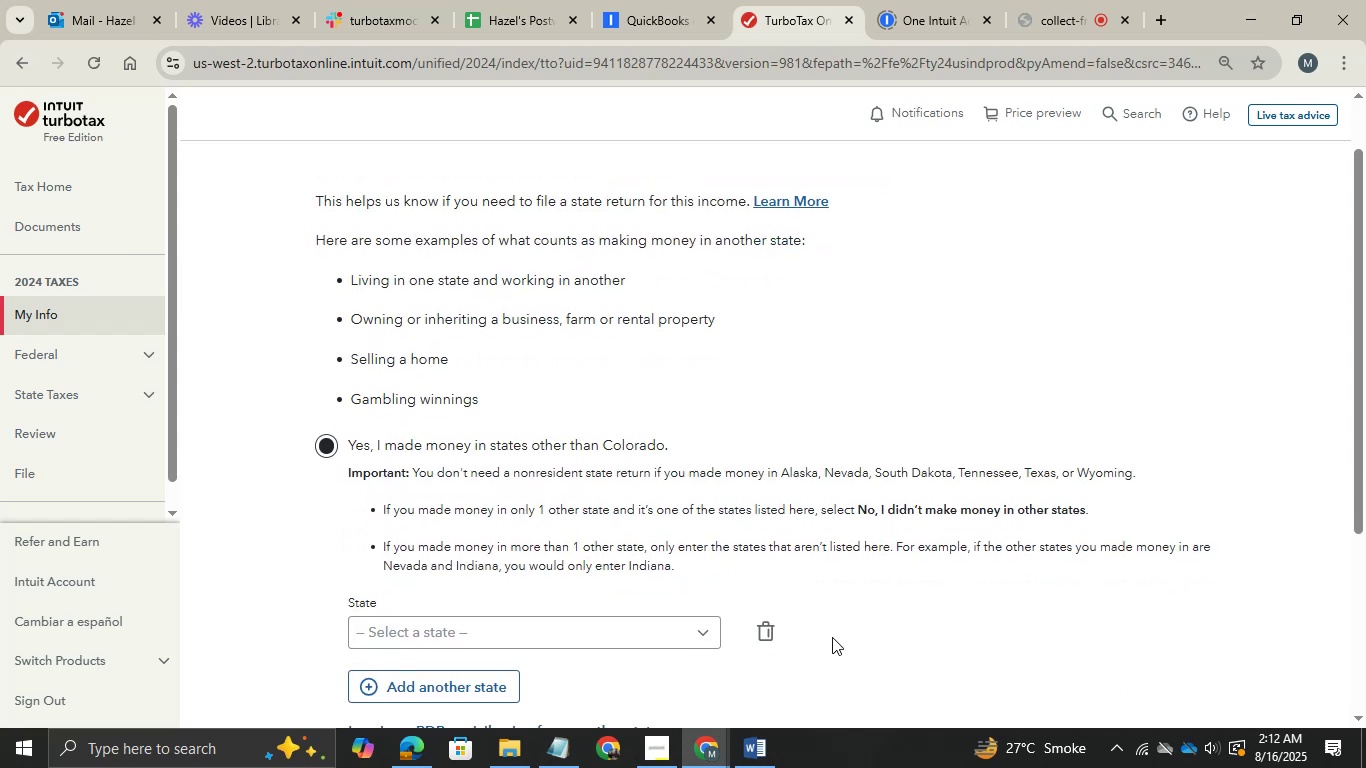 
left_click([673, 629])
 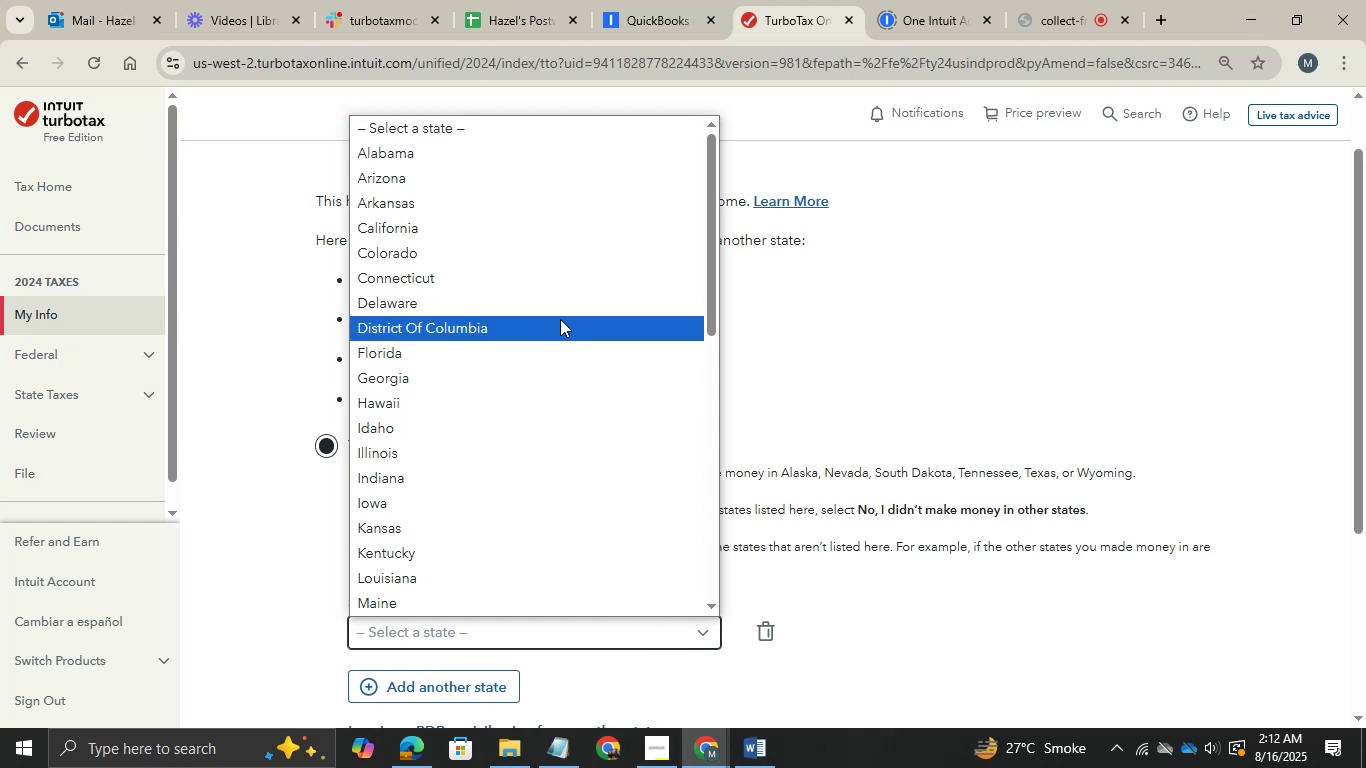 
left_click([520, 262])
 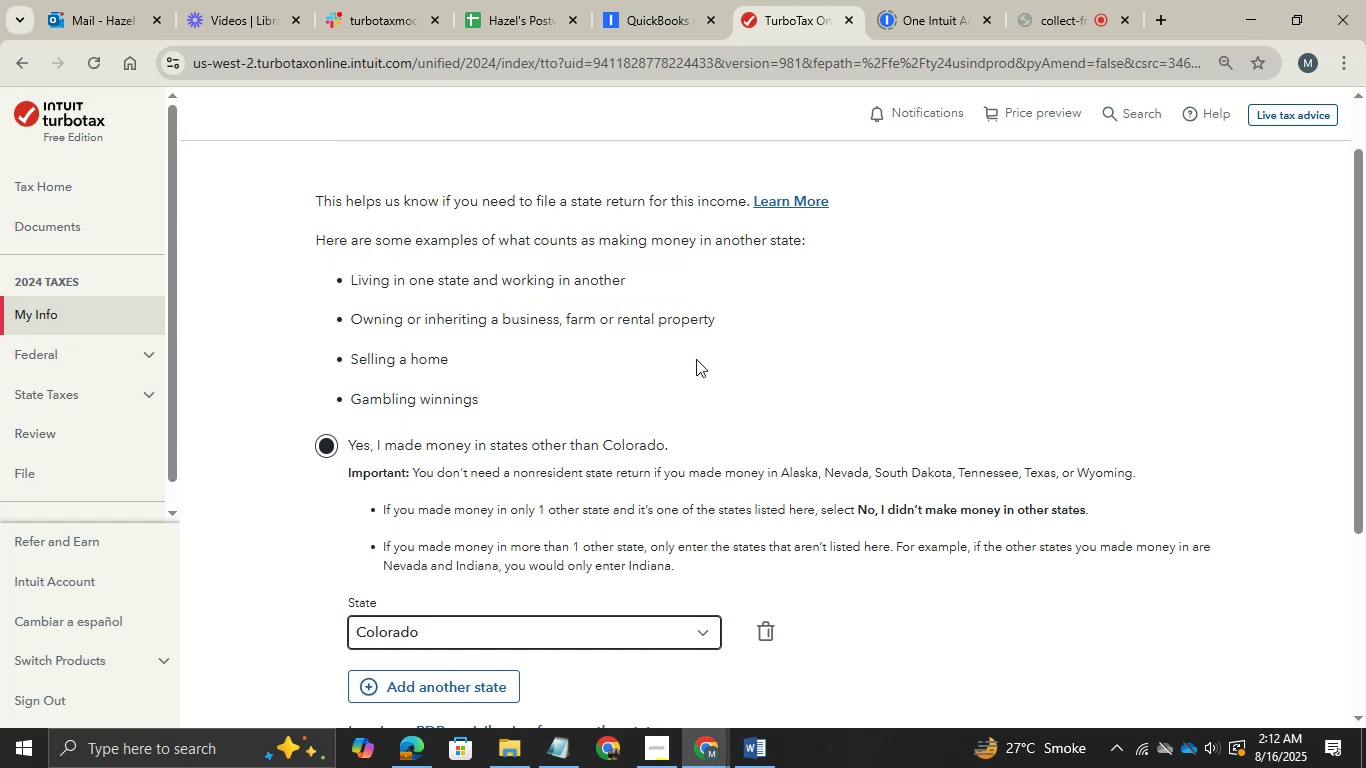 
scroll: coordinate [699, 360], scroll_direction: up, amount: 1.0
 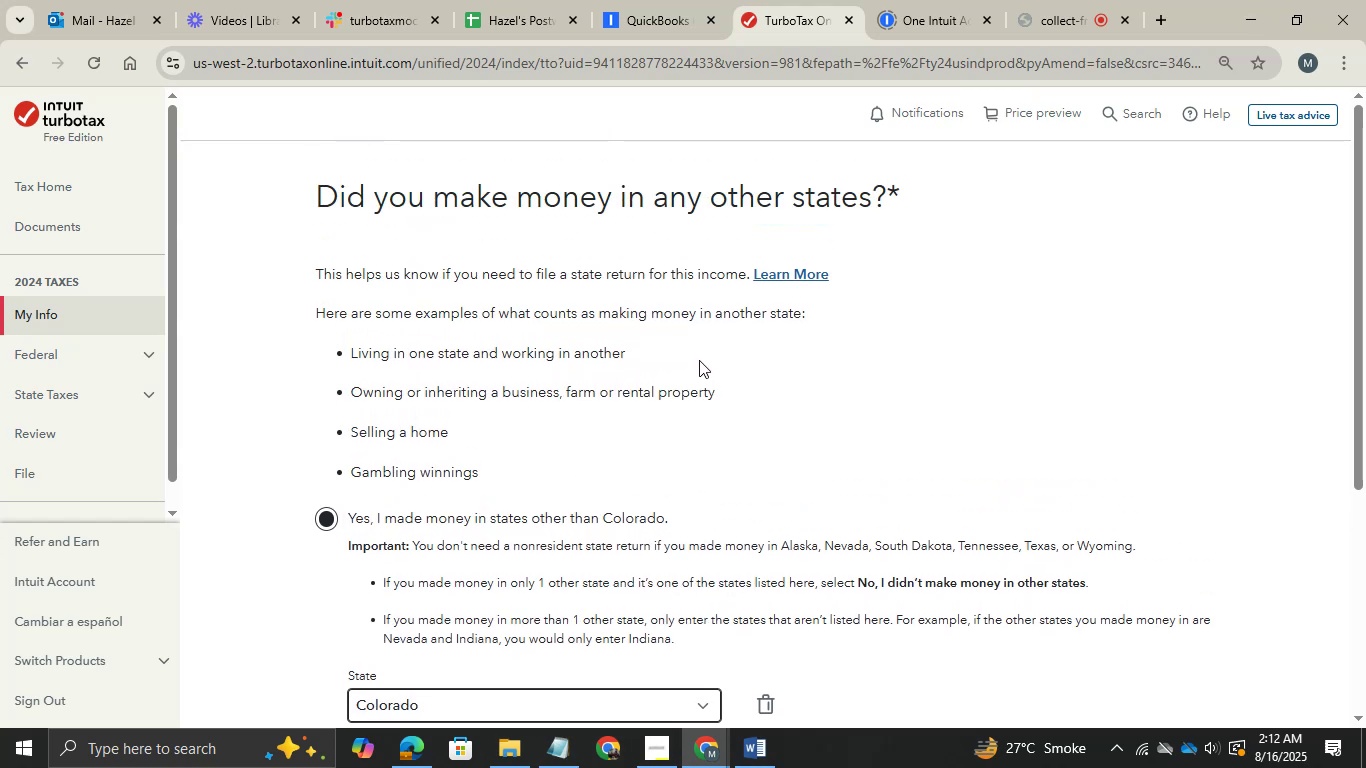 
scroll: coordinate [699, 360], scroll_direction: none, amount: 0.0
 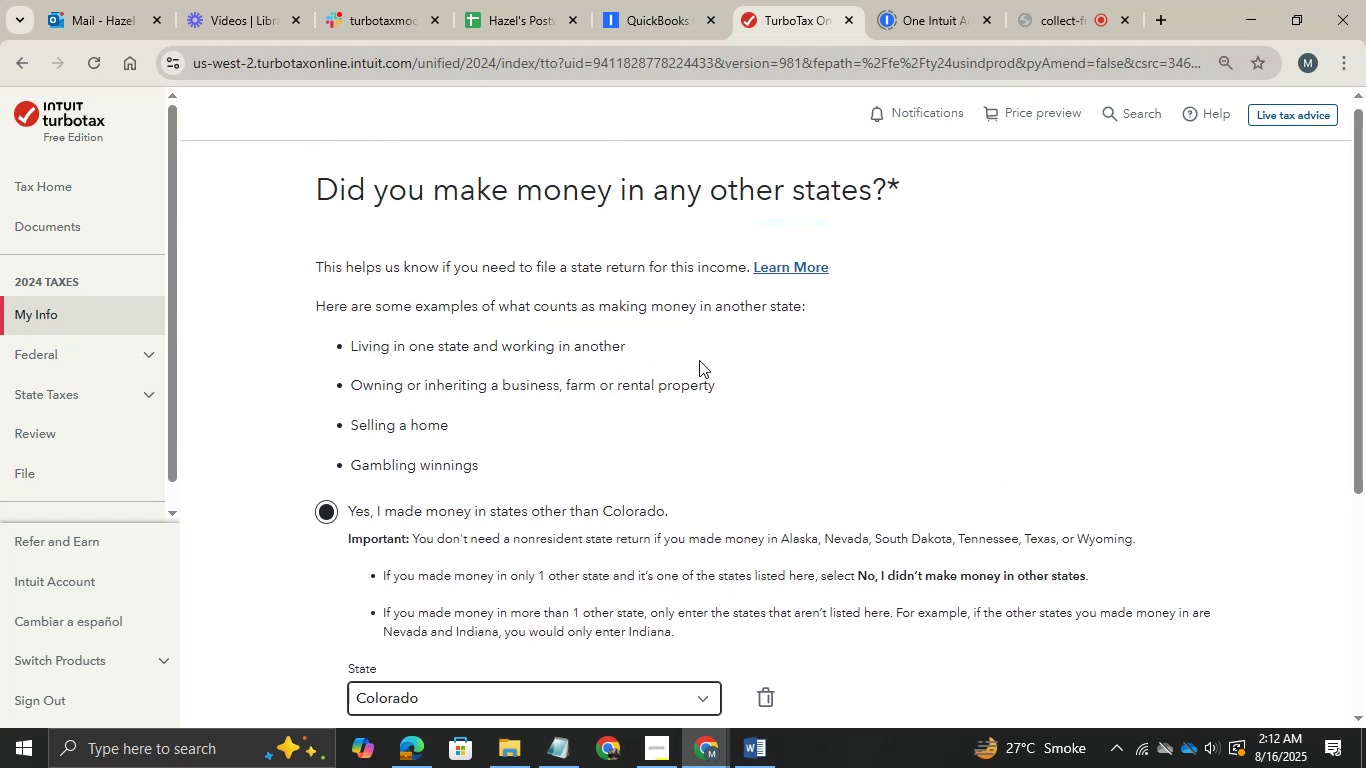 
scroll: coordinate [699, 360], scroll_direction: down, amount: 3.0
 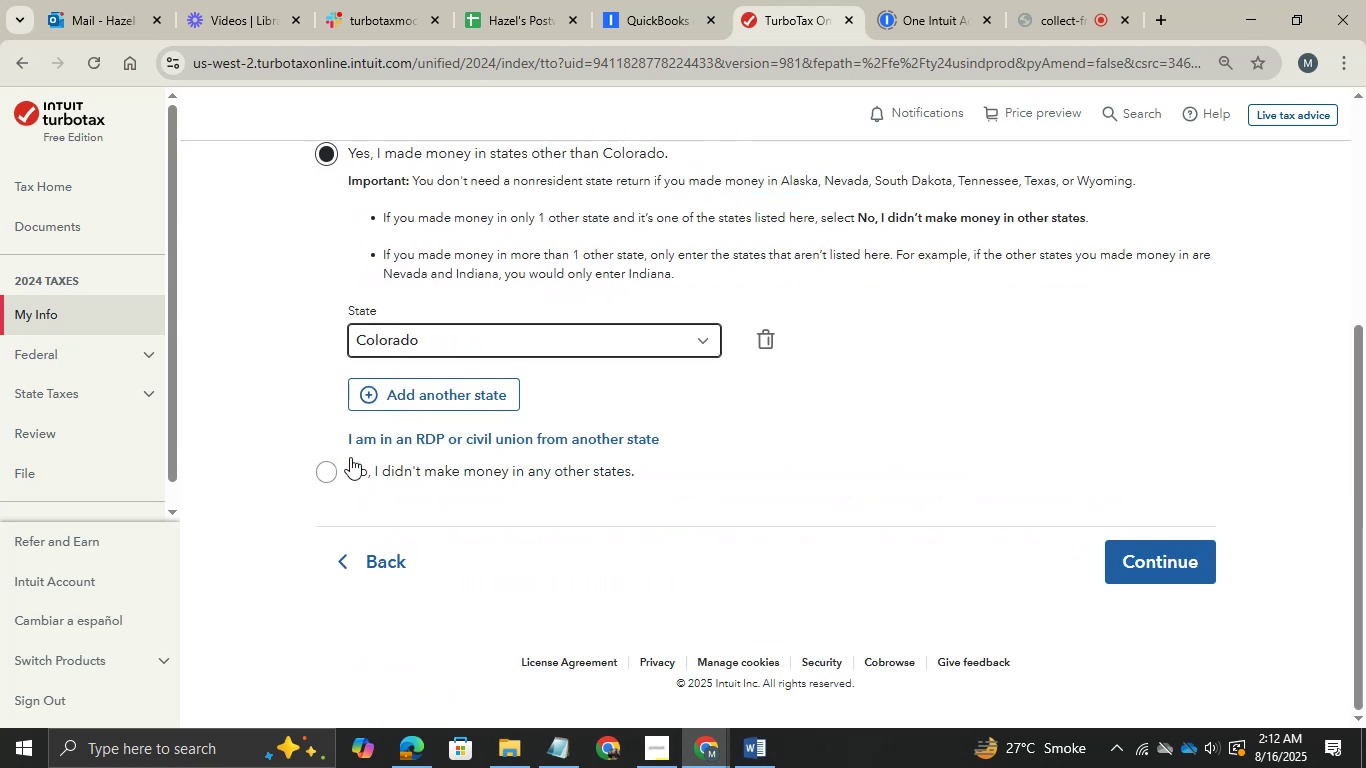 
left_click([329, 472])
 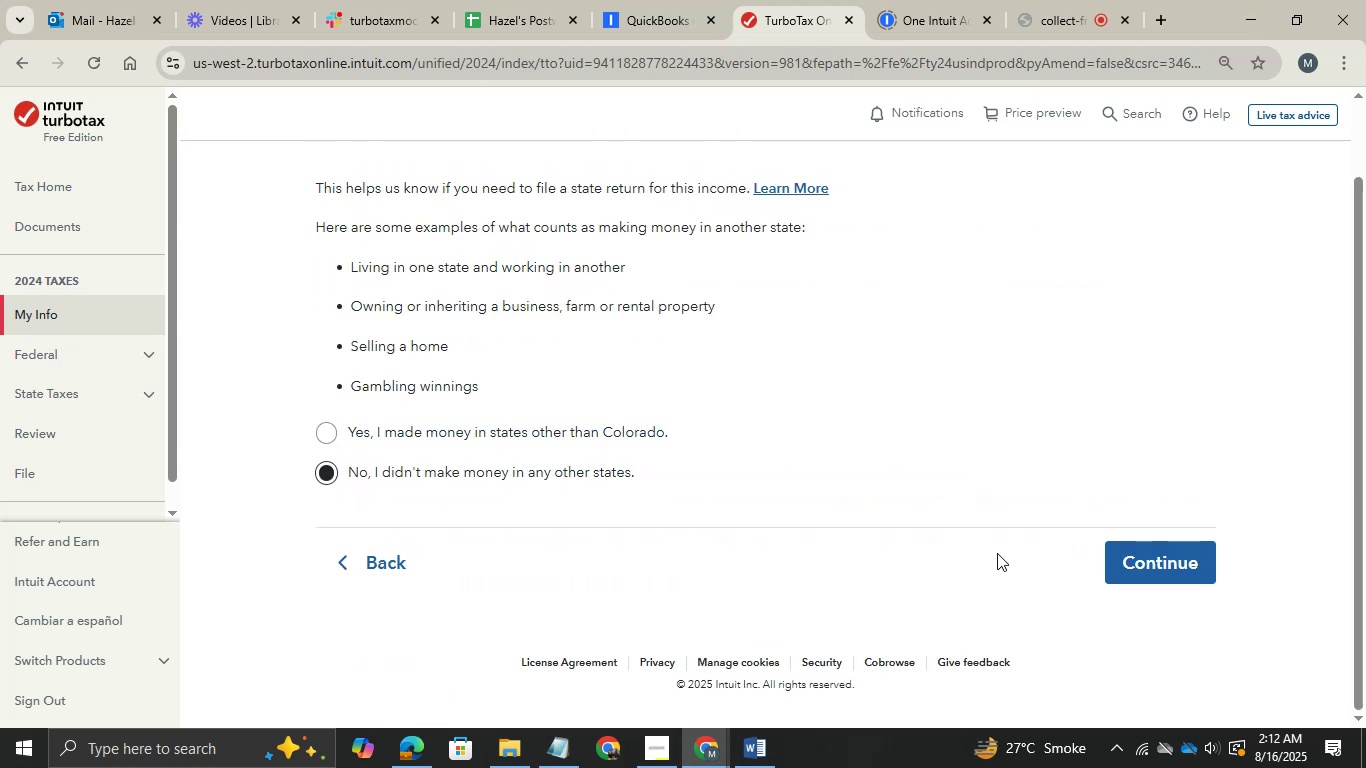 
left_click([1169, 548])
 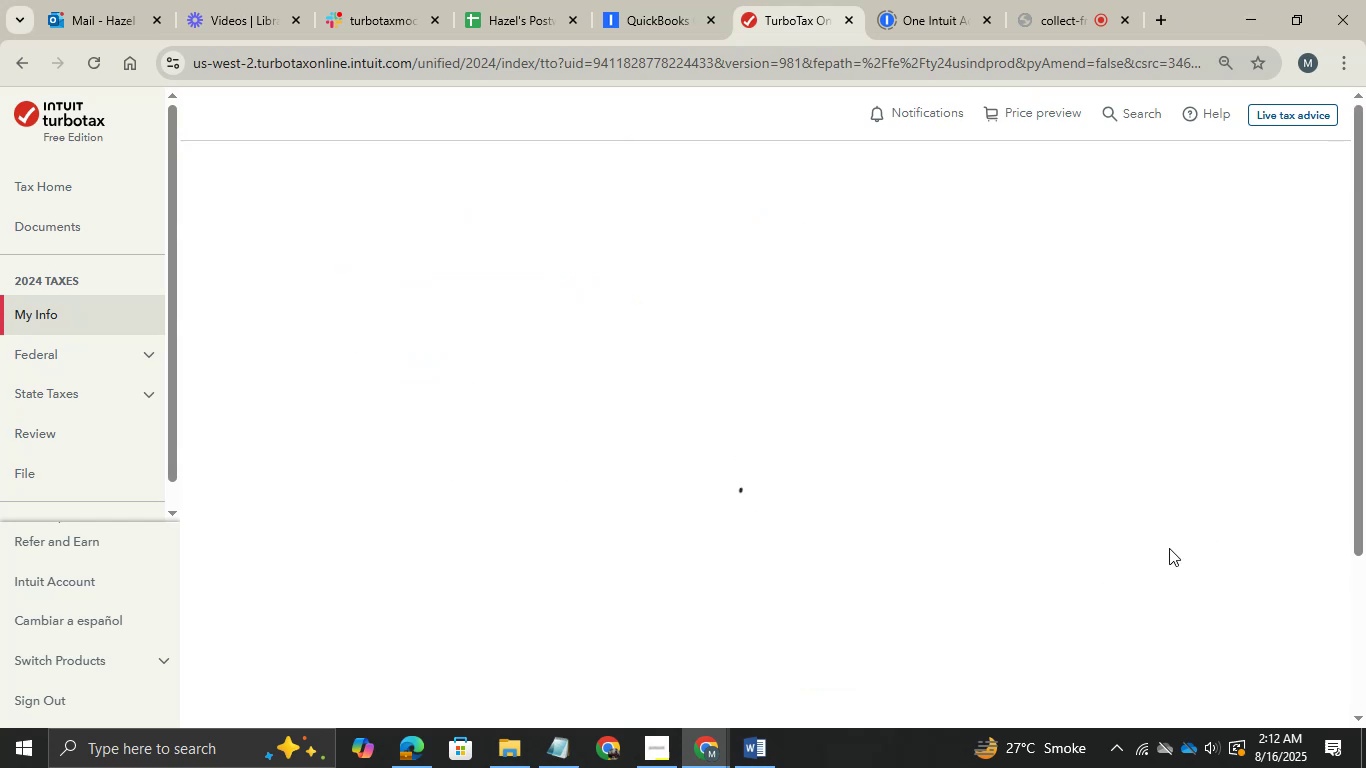 
wait(9.8)
 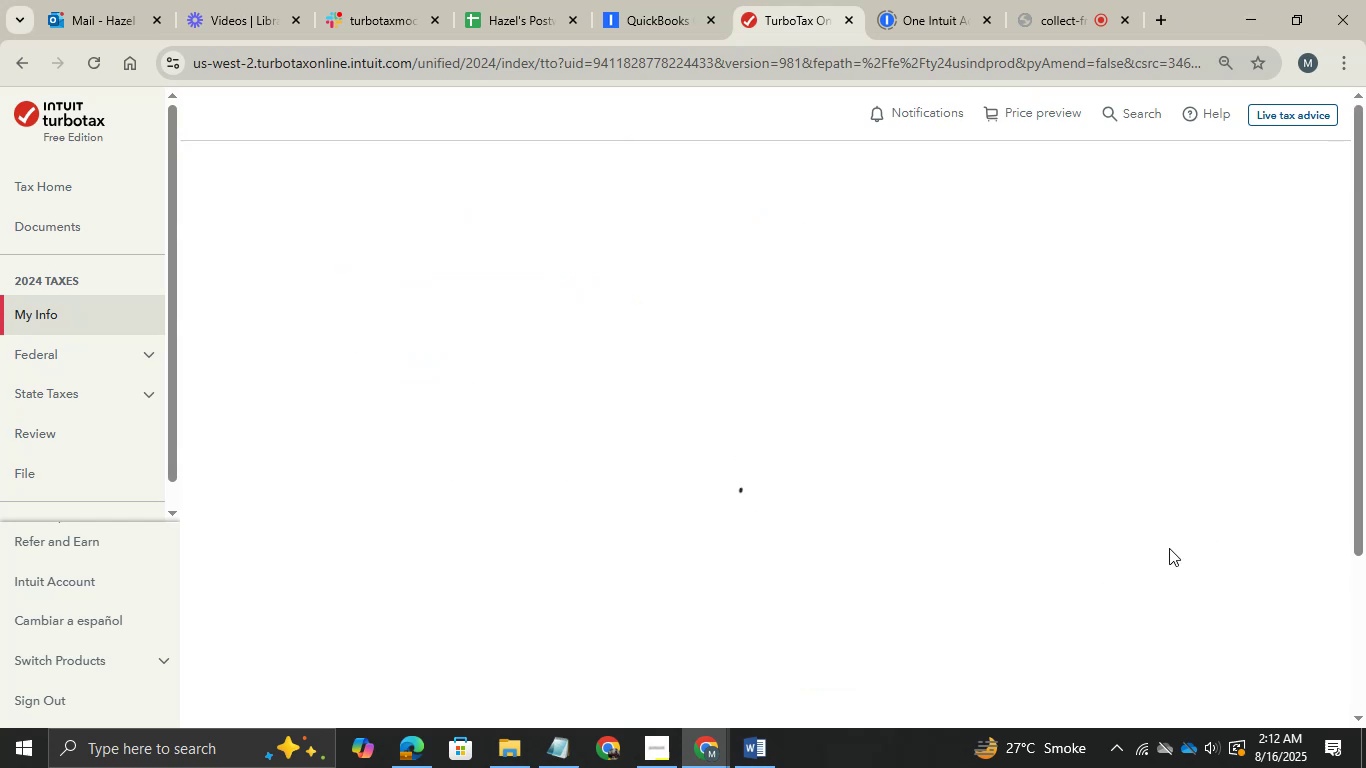 
scroll: coordinate [898, 548], scroll_direction: down, amount: 5.0
 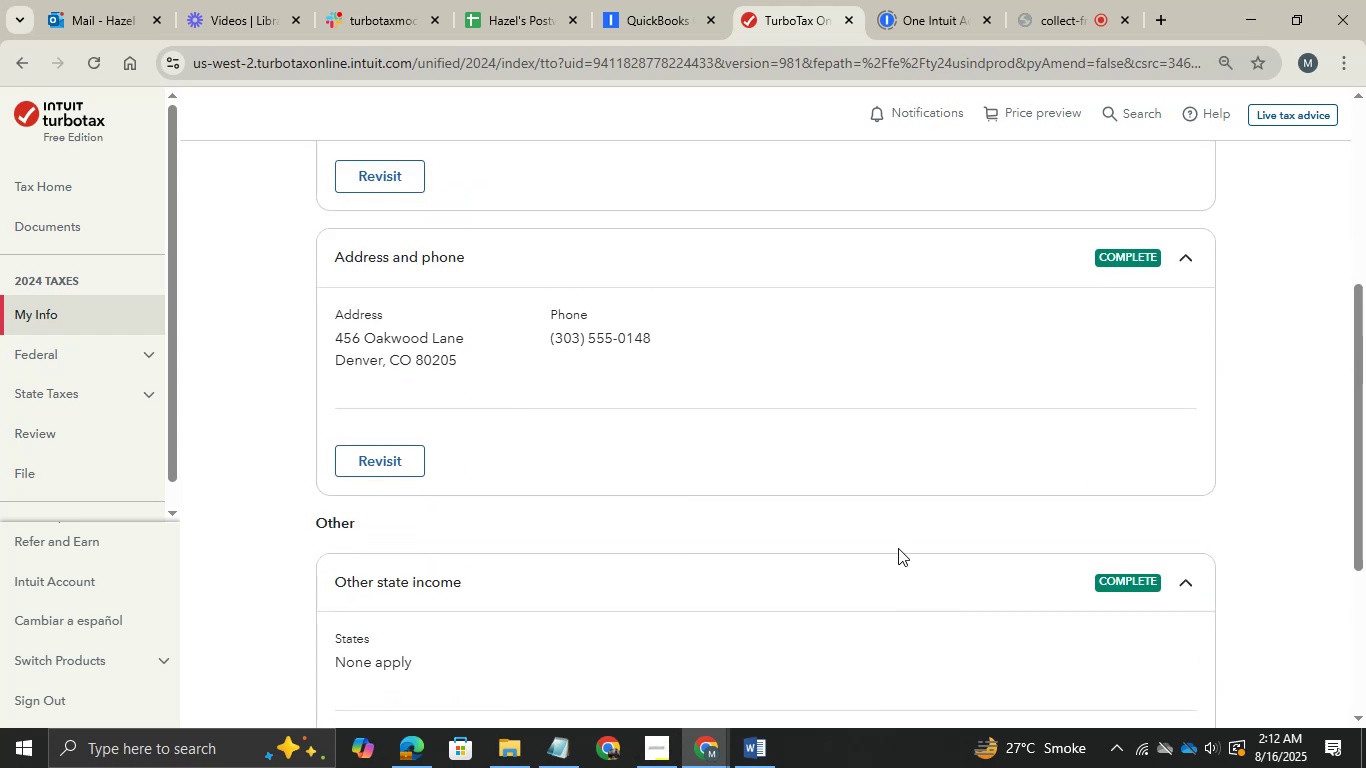 
key(Alt+AltLeft)
 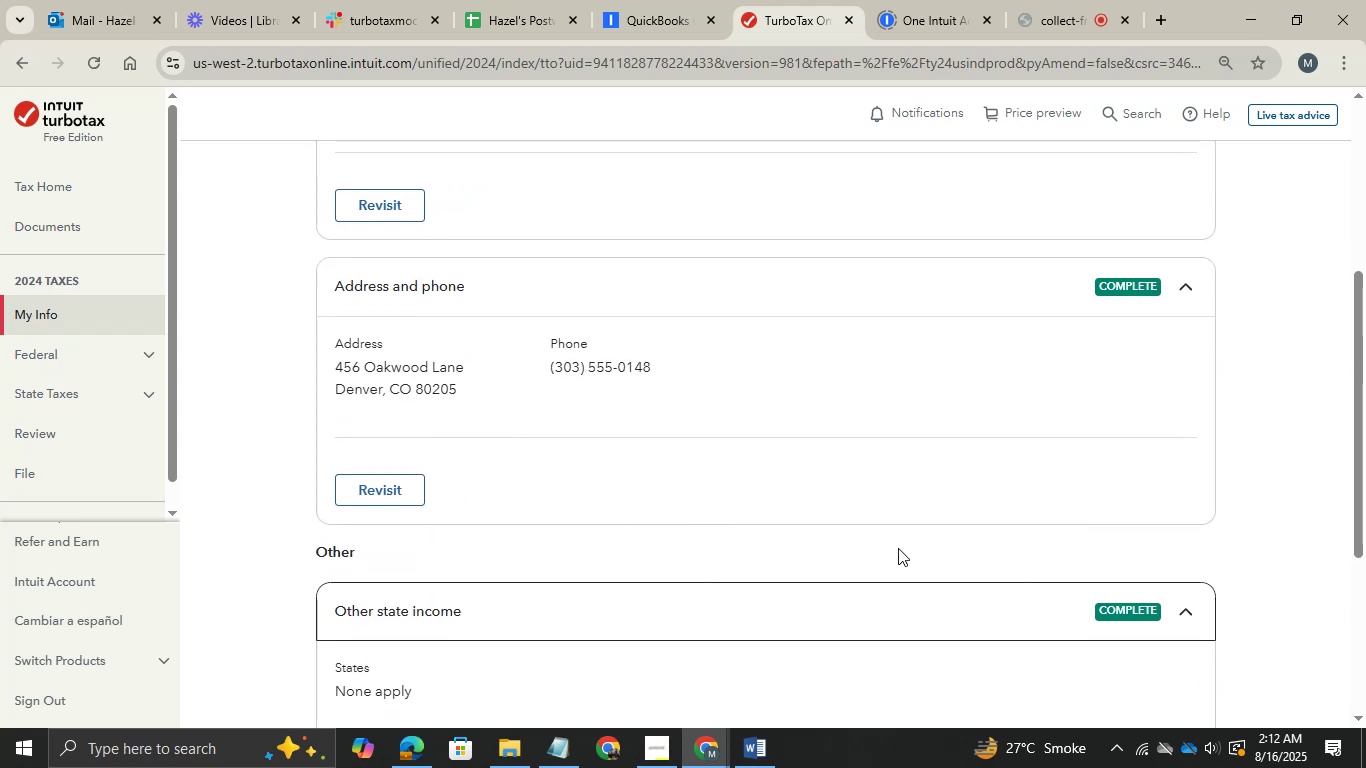 
key(Alt+Tab)
 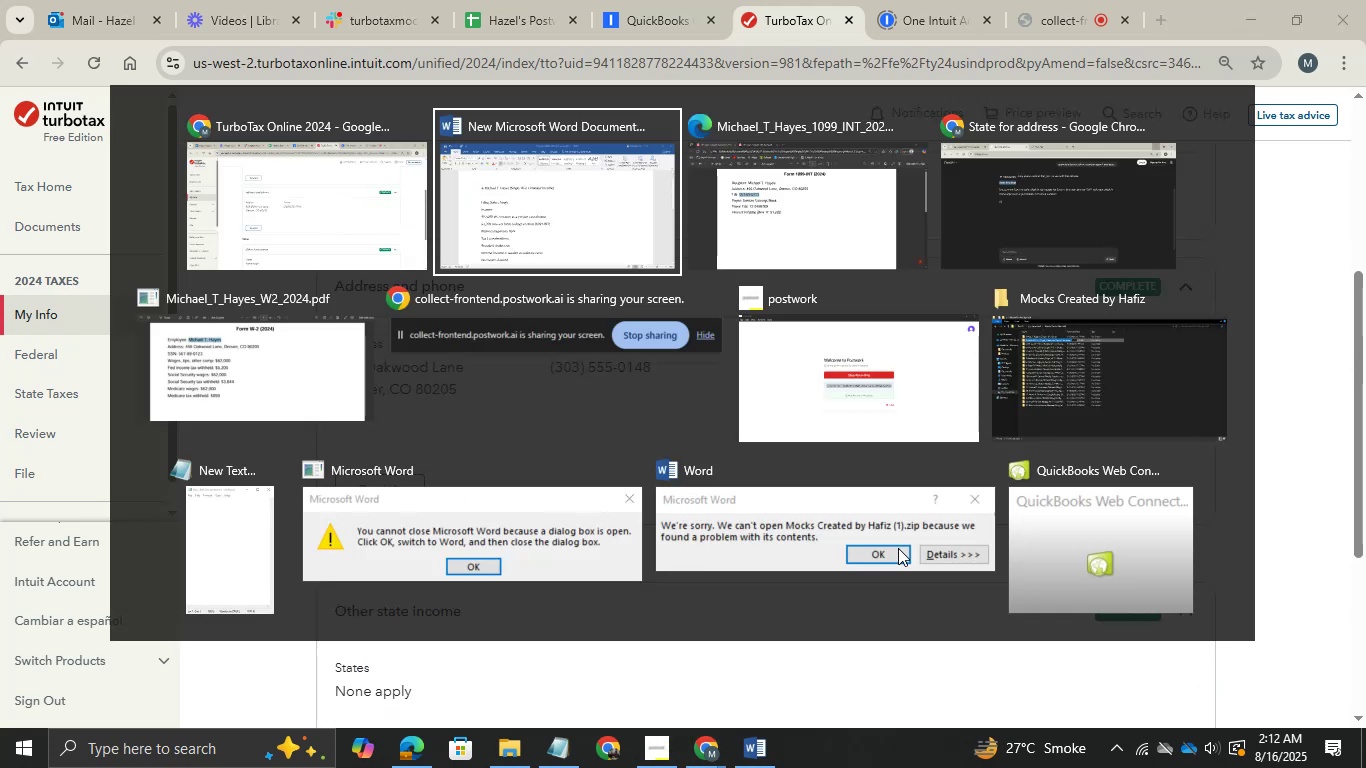 
key(Alt+AltLeft)
 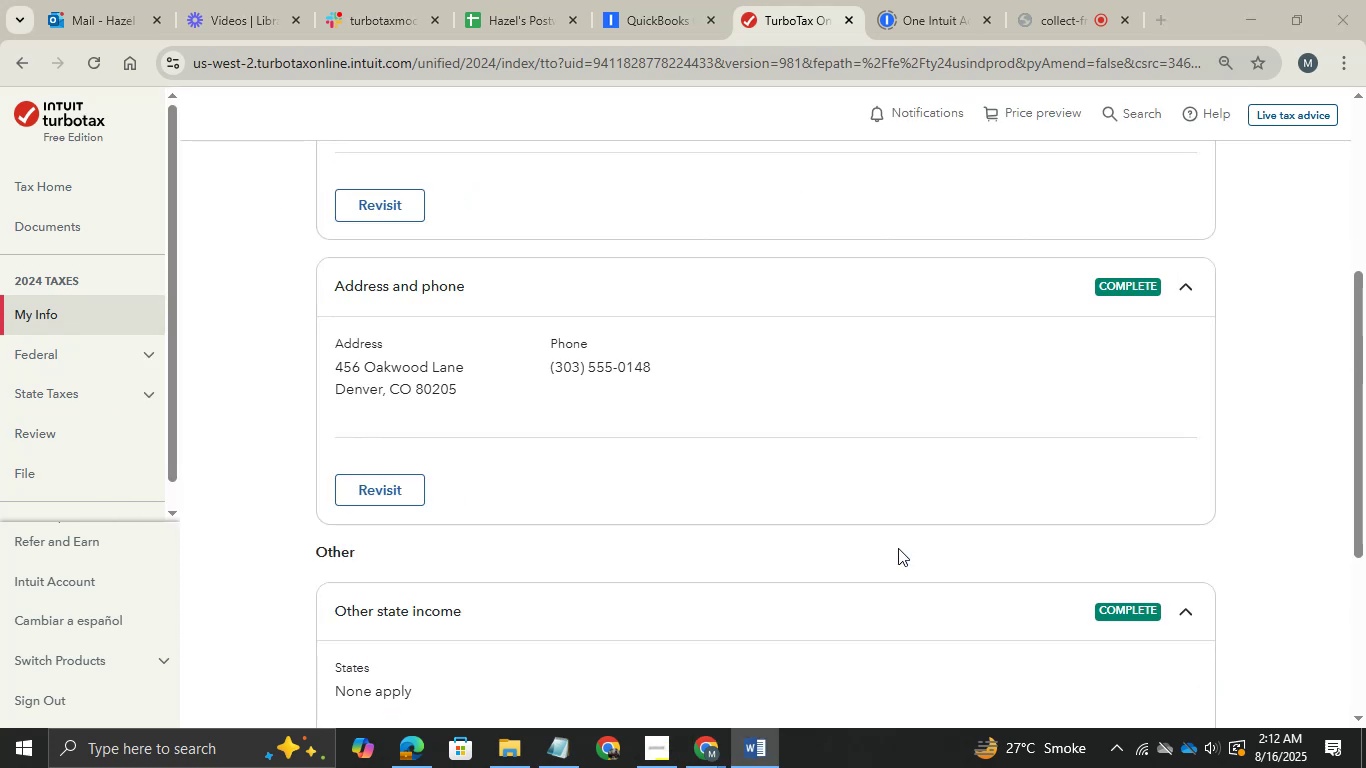 
key(Alt+AltLeft)
 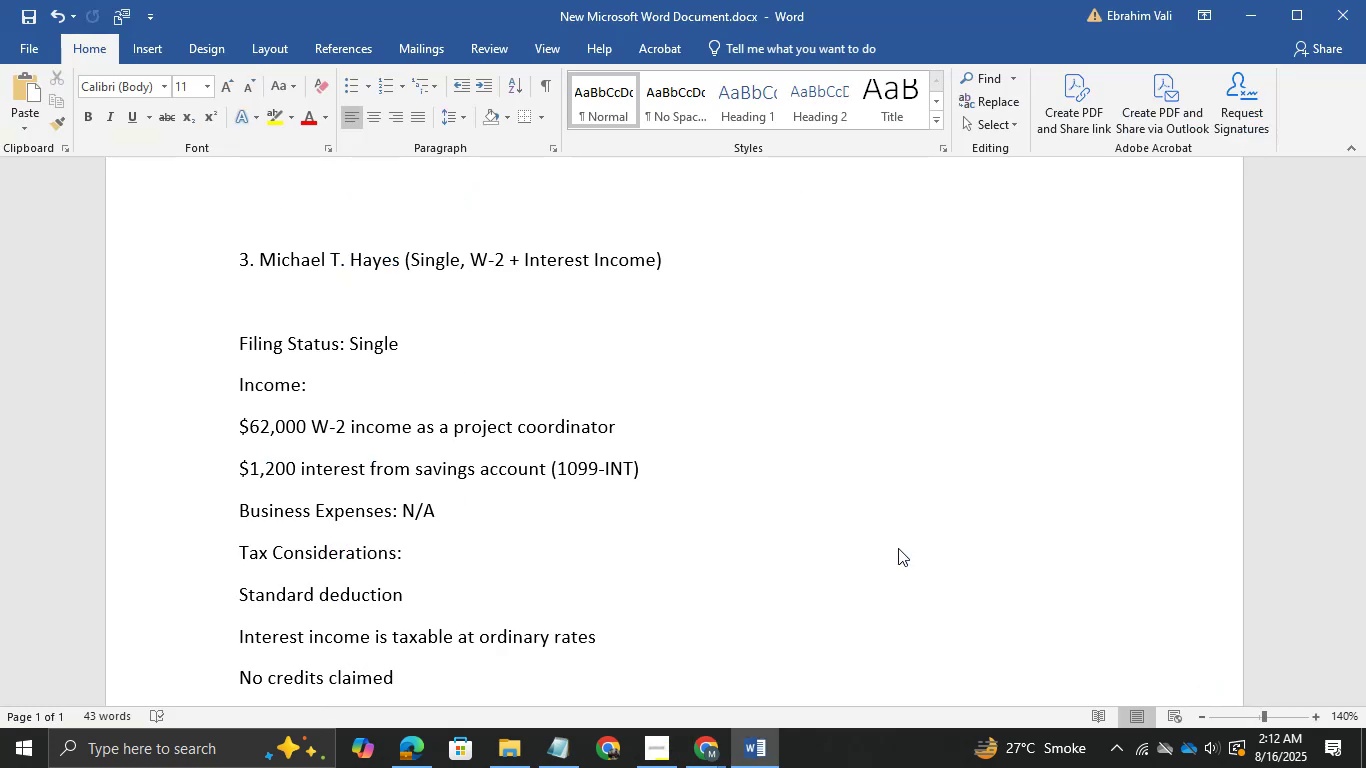 
key(Alt+Tab)
 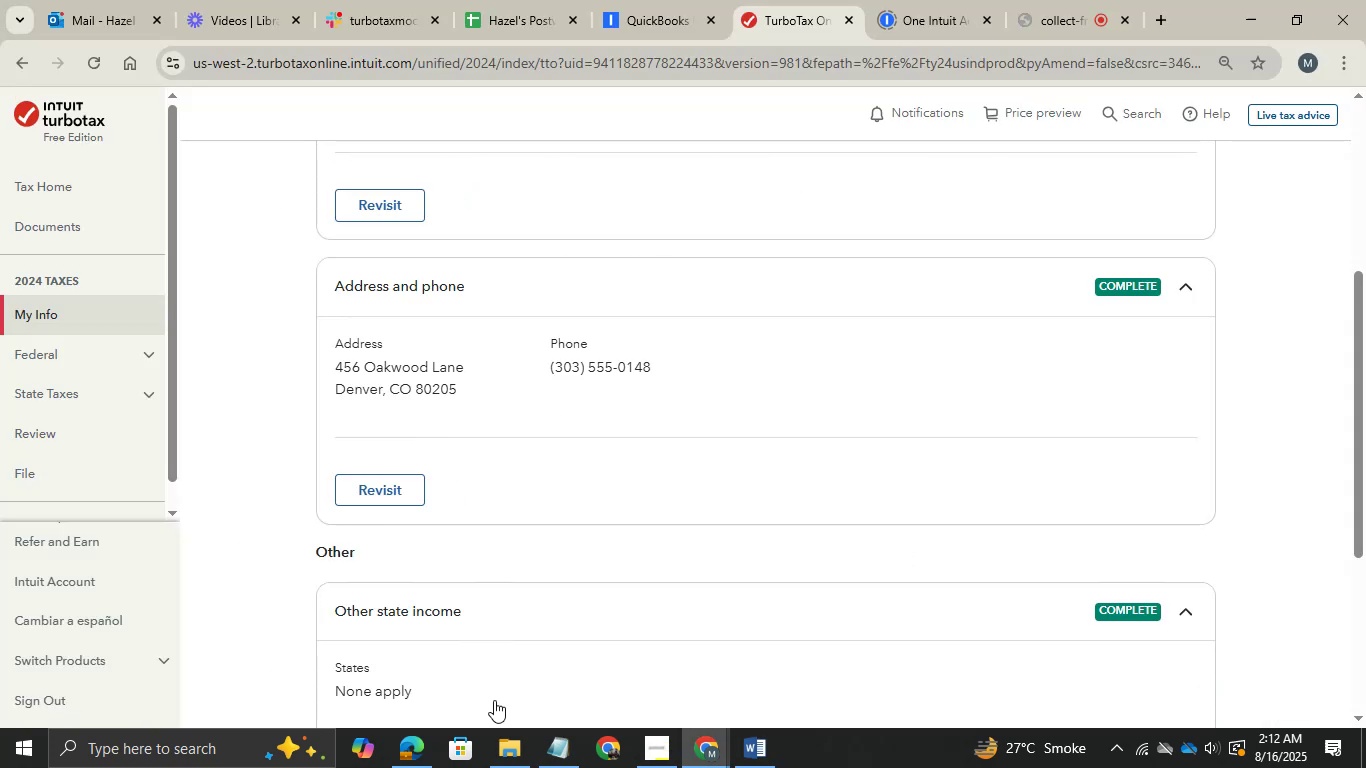 
left_click([410, 753])
 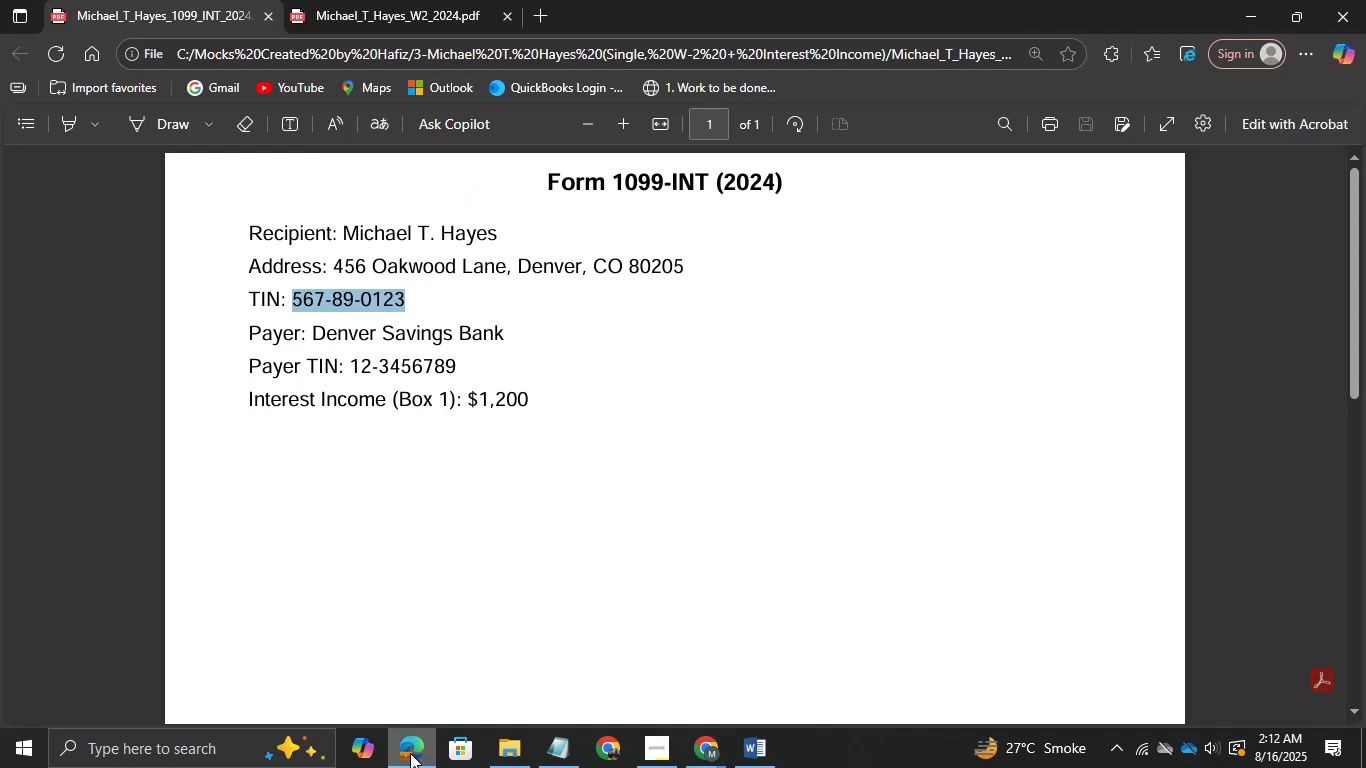 
key(Alt+AltLeft)
 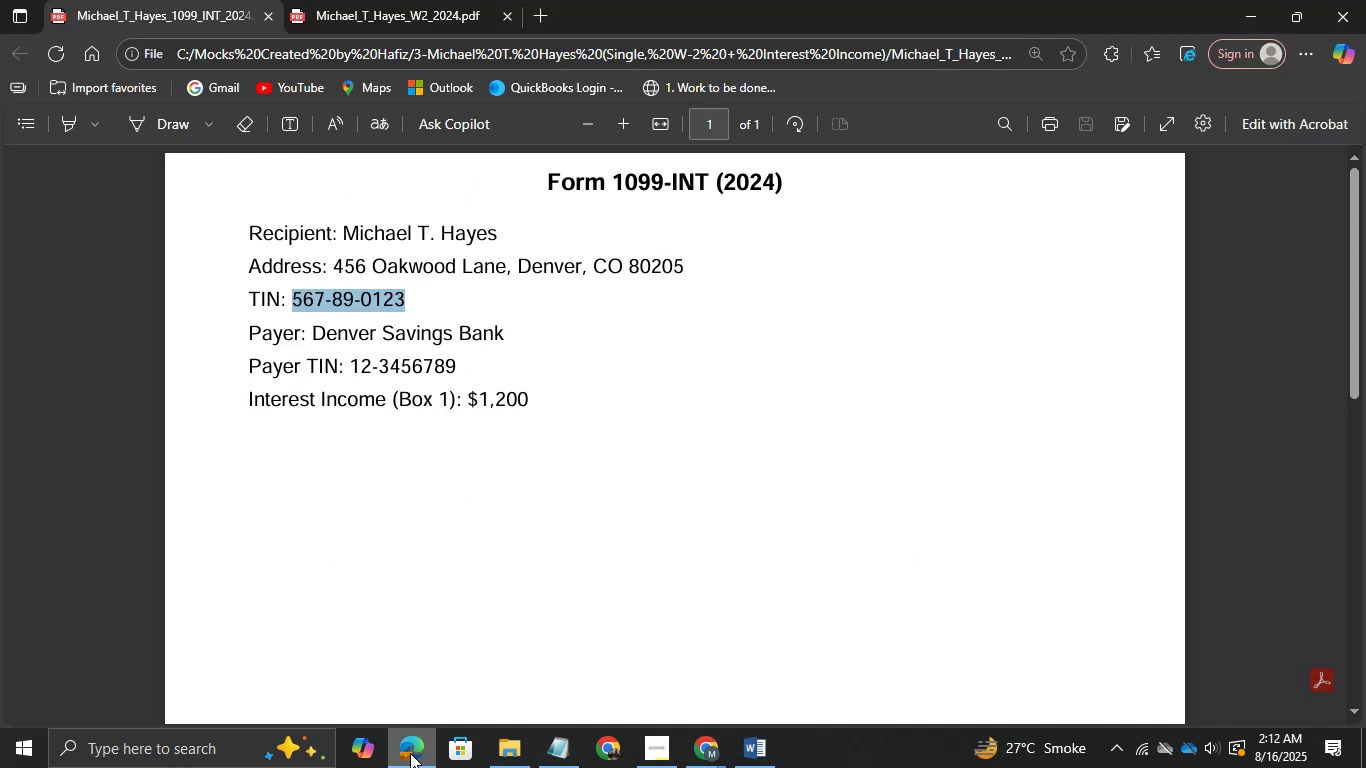 
key(Alt+Tab)
 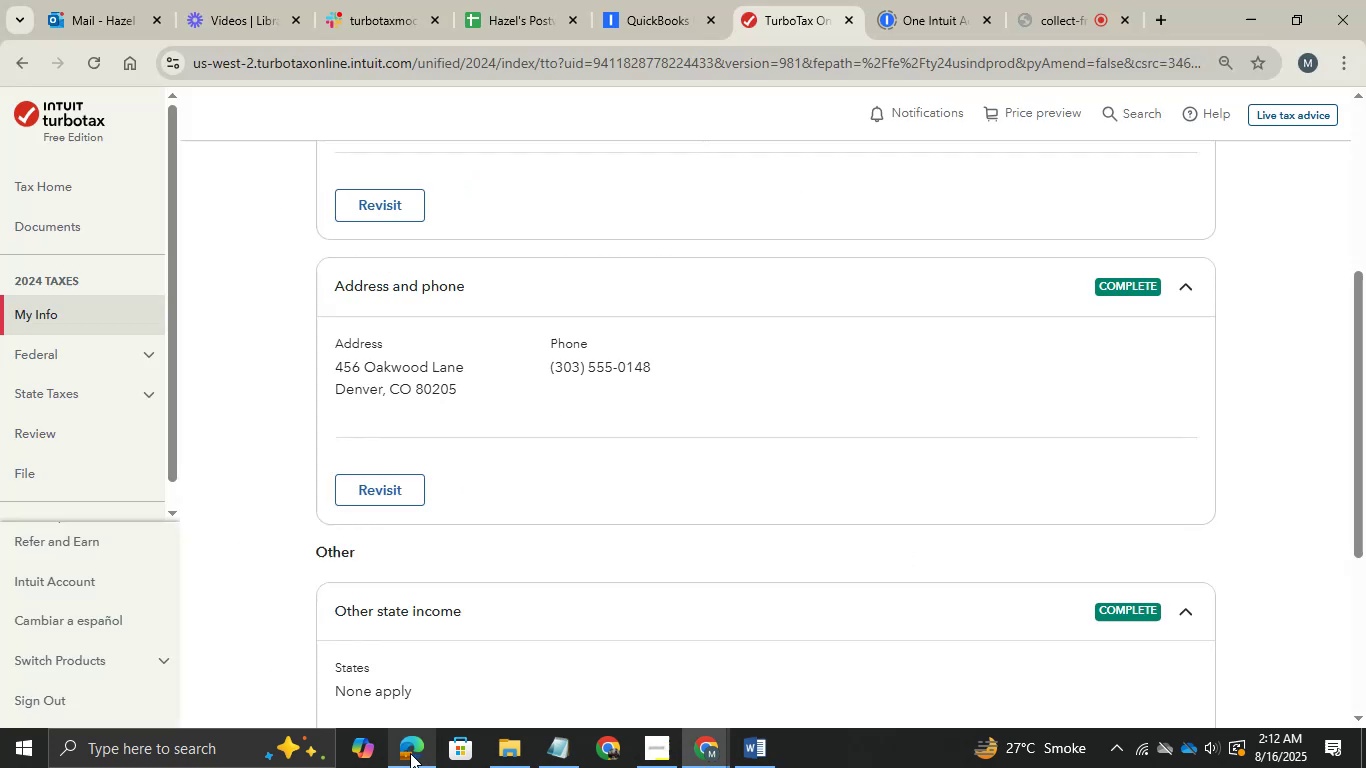 
scroll: coordinate [823, 520], scroll_direction: down, amount: 10.0
 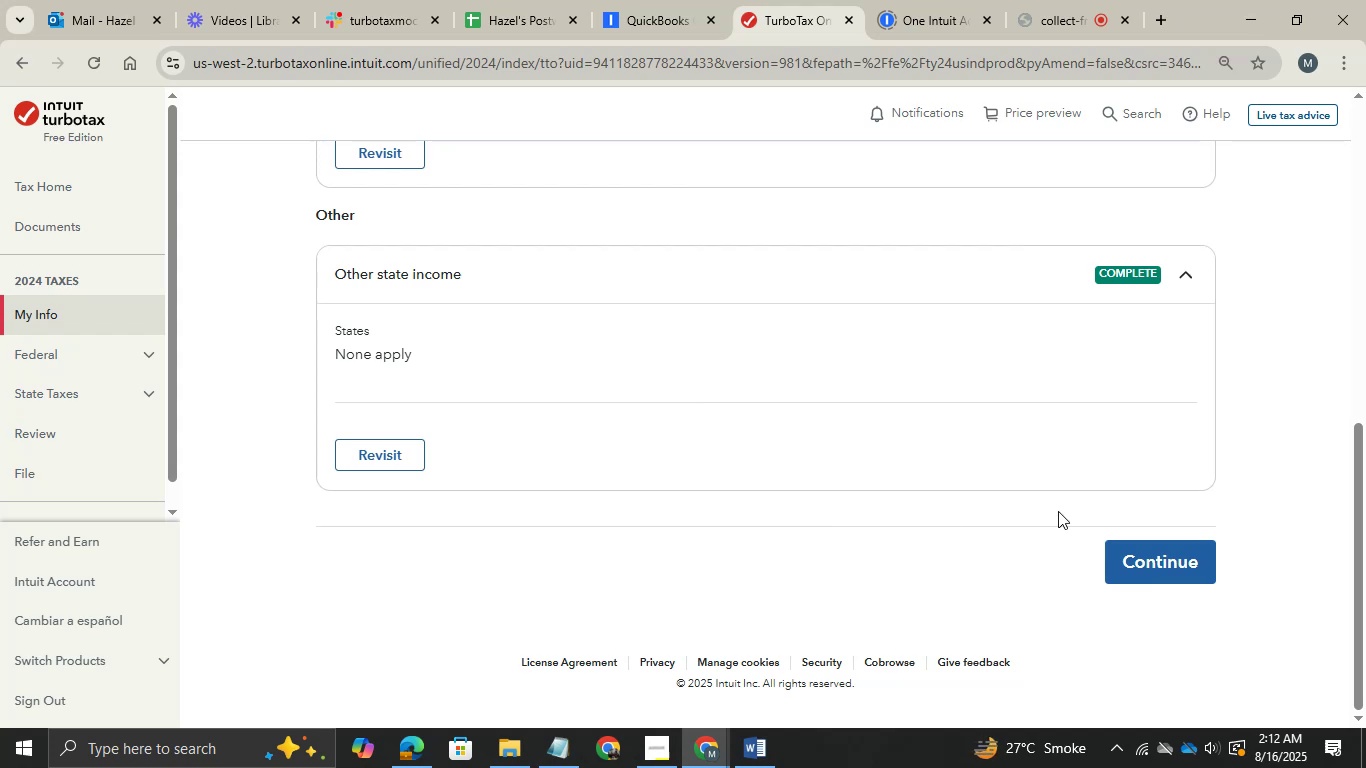 
left_click([1166, 544])
 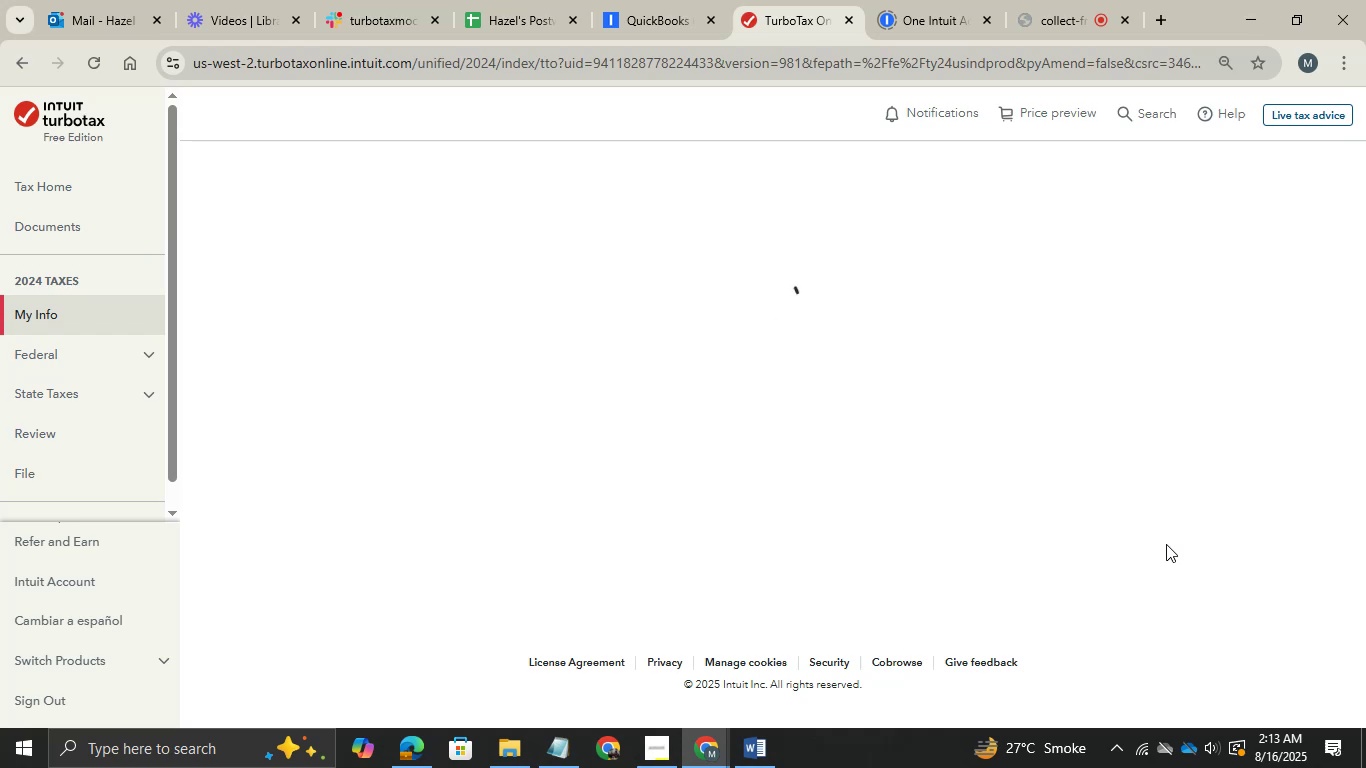 
wait(18.6)
 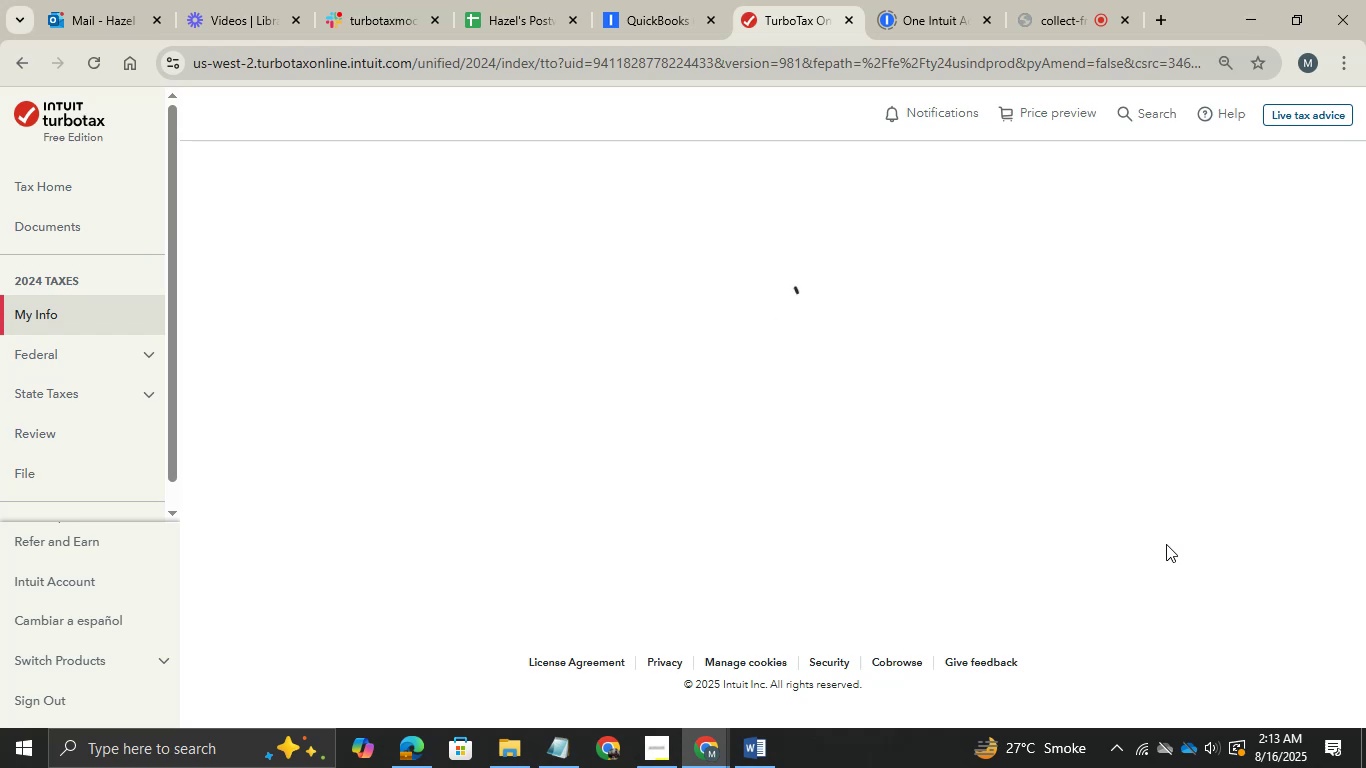 
scroll: coordinate [886, 552], scroll_direction: down, amount: 10.0
 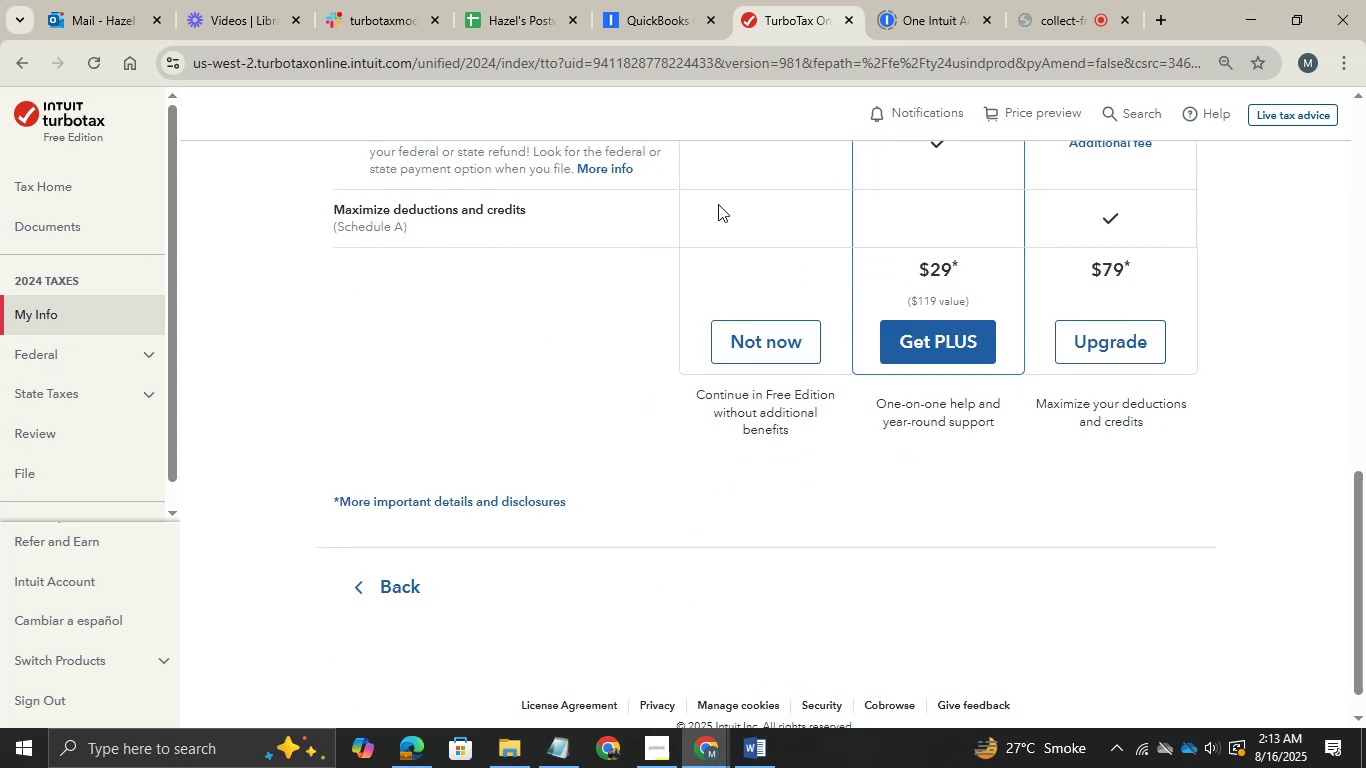 
left_click([756, 341])
 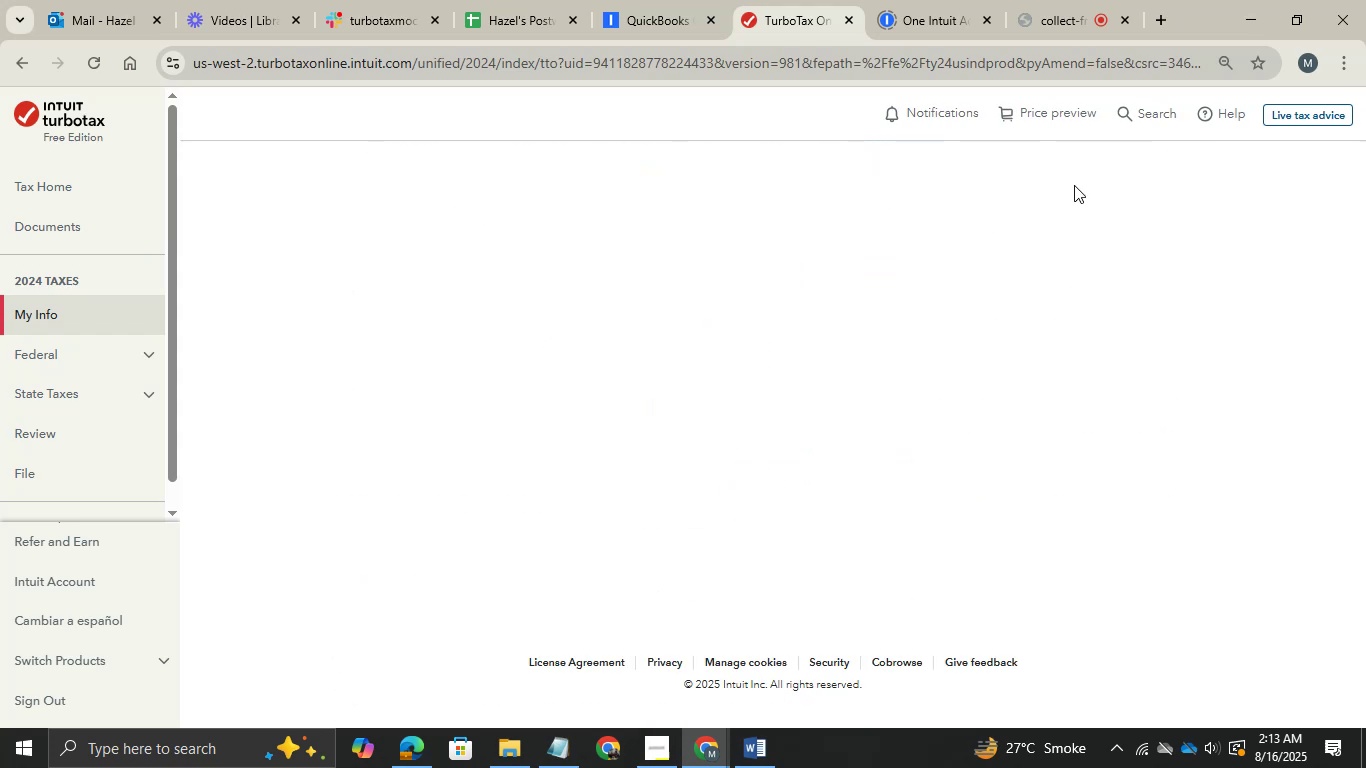 
left_click([1032, 0])
 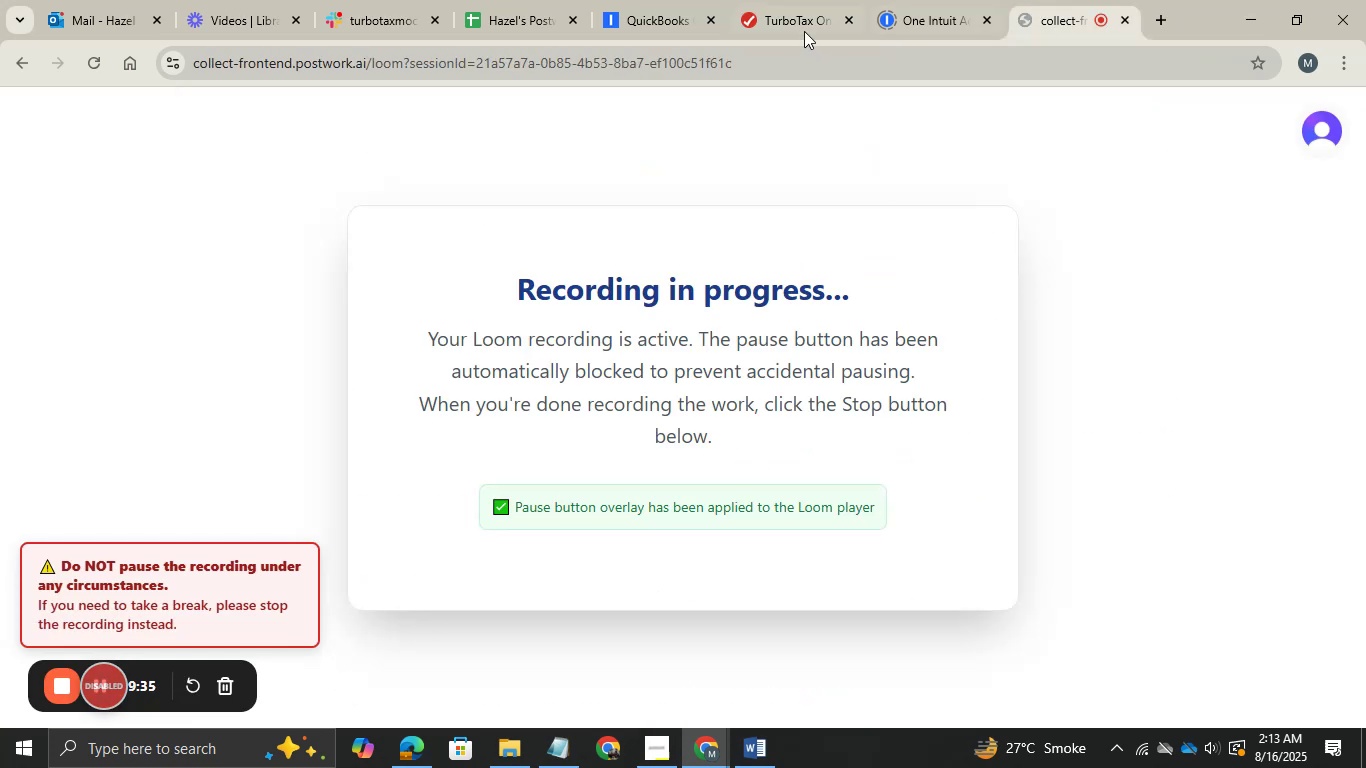 
left_click([828, 9])
 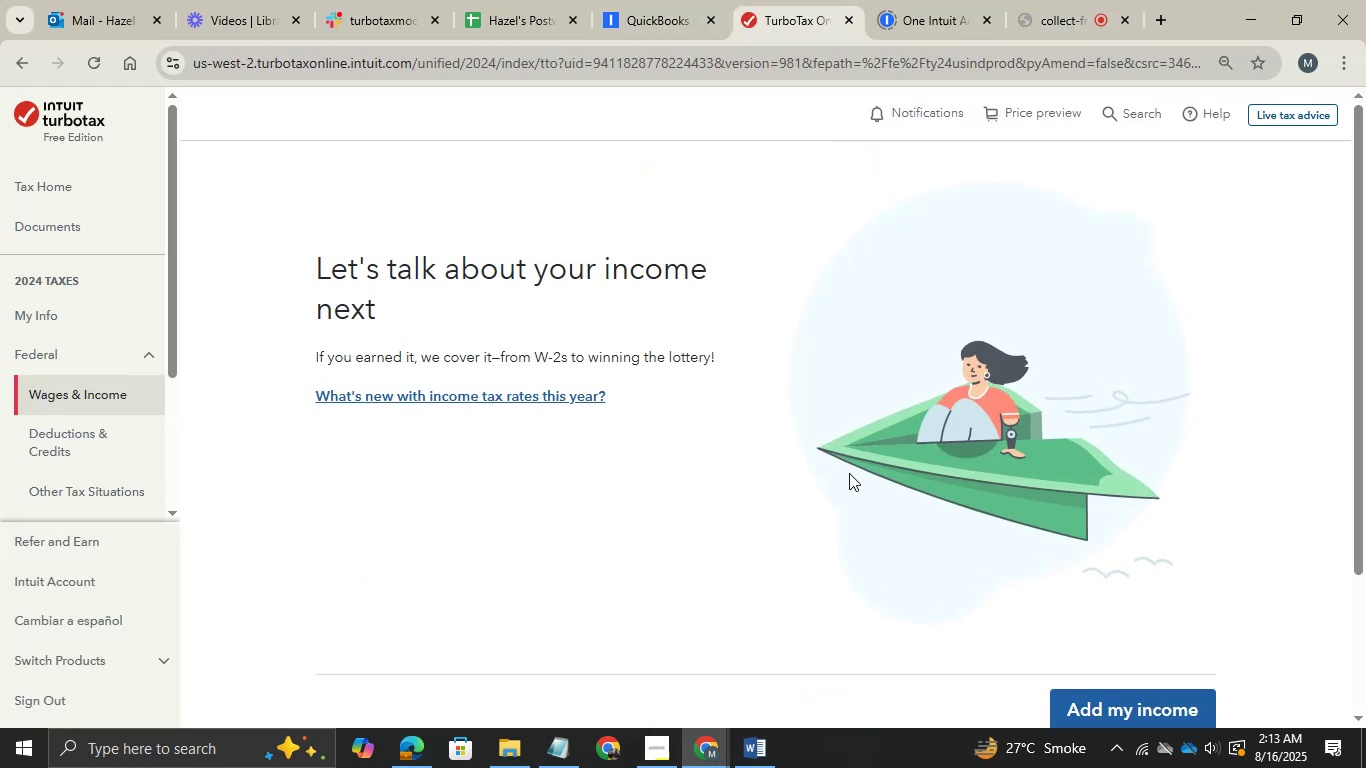 
scroll: coordinate [616, 547], scroll_direction: down, amount: 2.0
 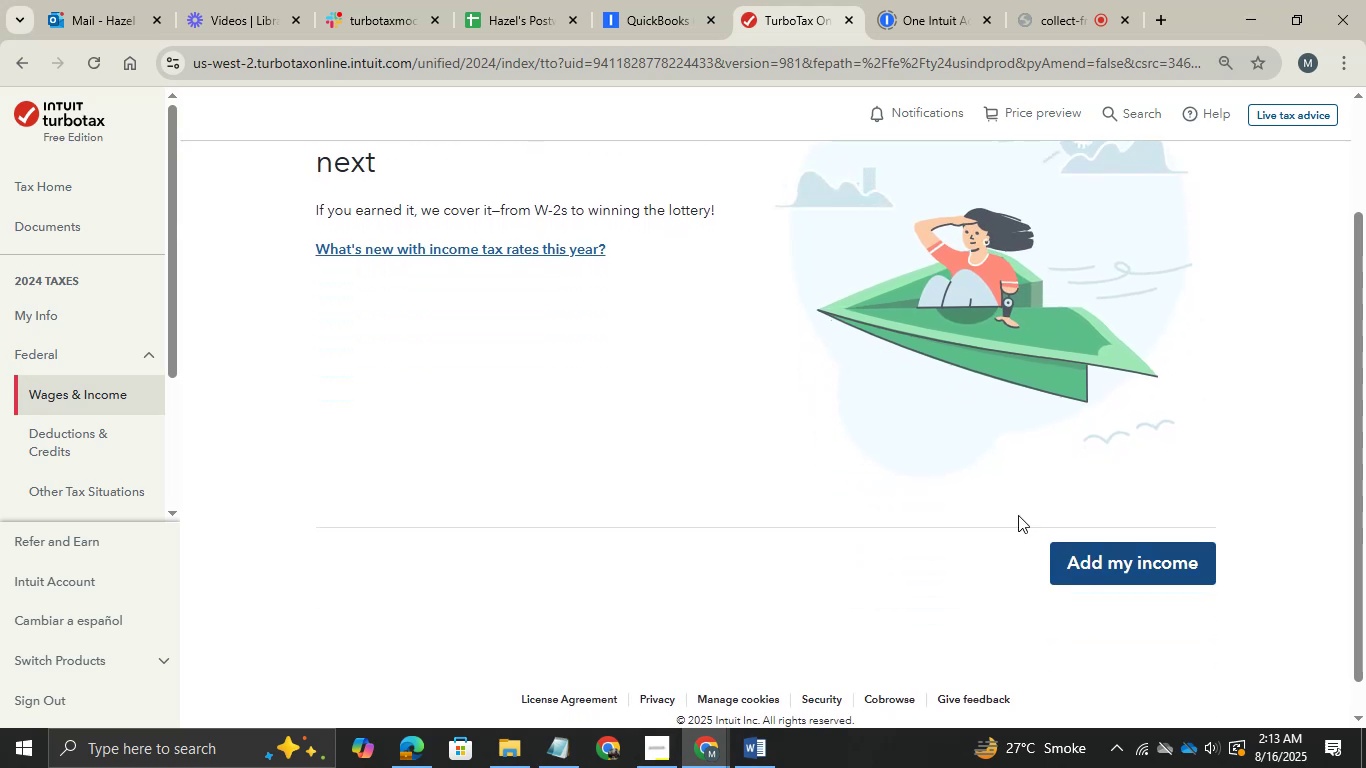 
left_click([1076, 559])
 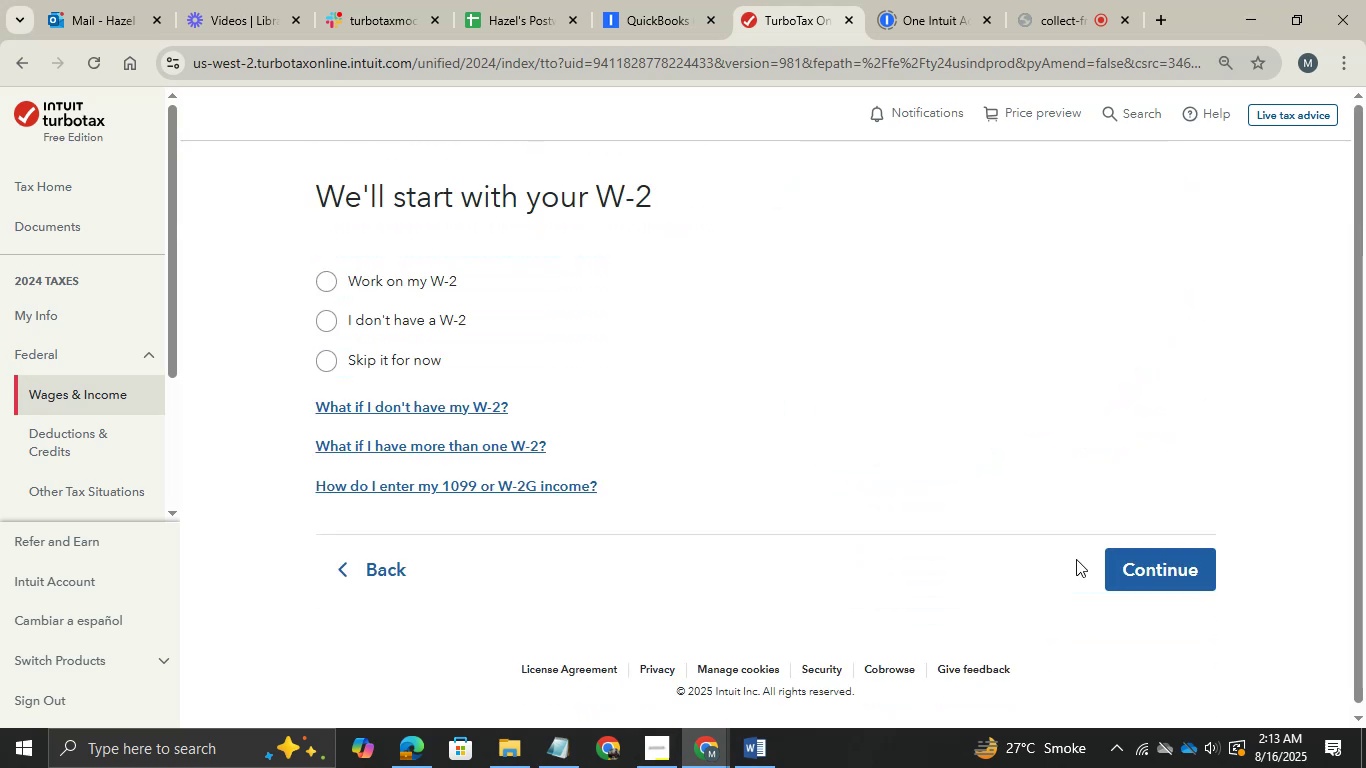 
left_click([335, 276])
 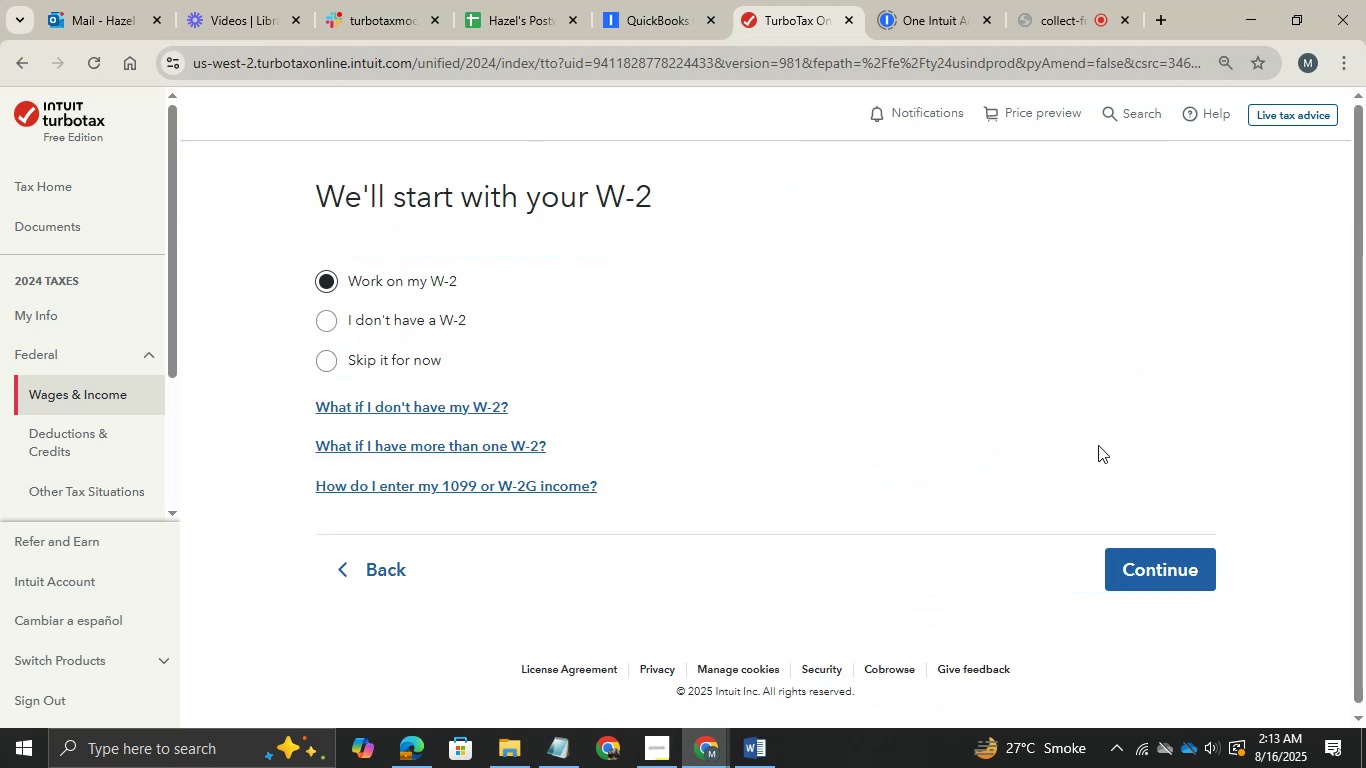 
left_click([1157, 566])
 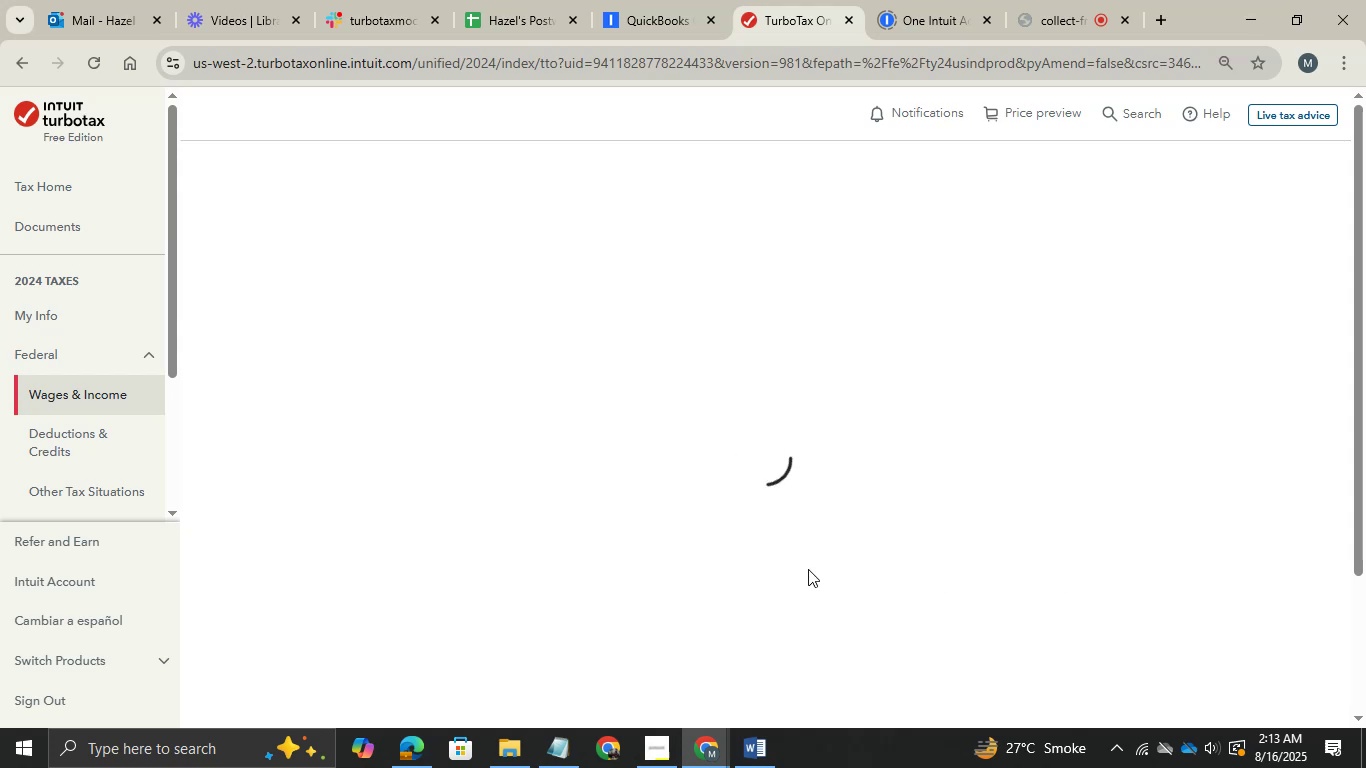 
hold_key(key=AltLeft, duration=0.63)
 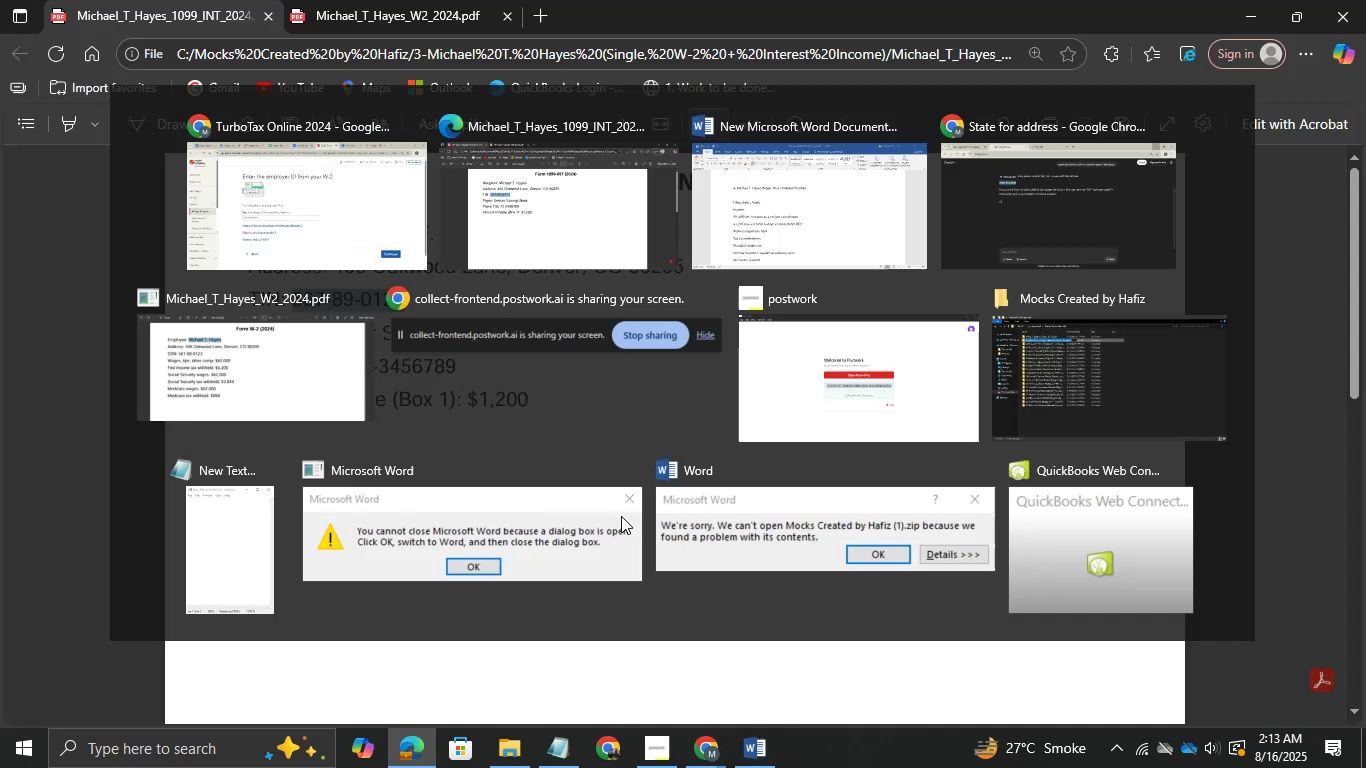 
hold_key(key=Tab, duration=0.5)
 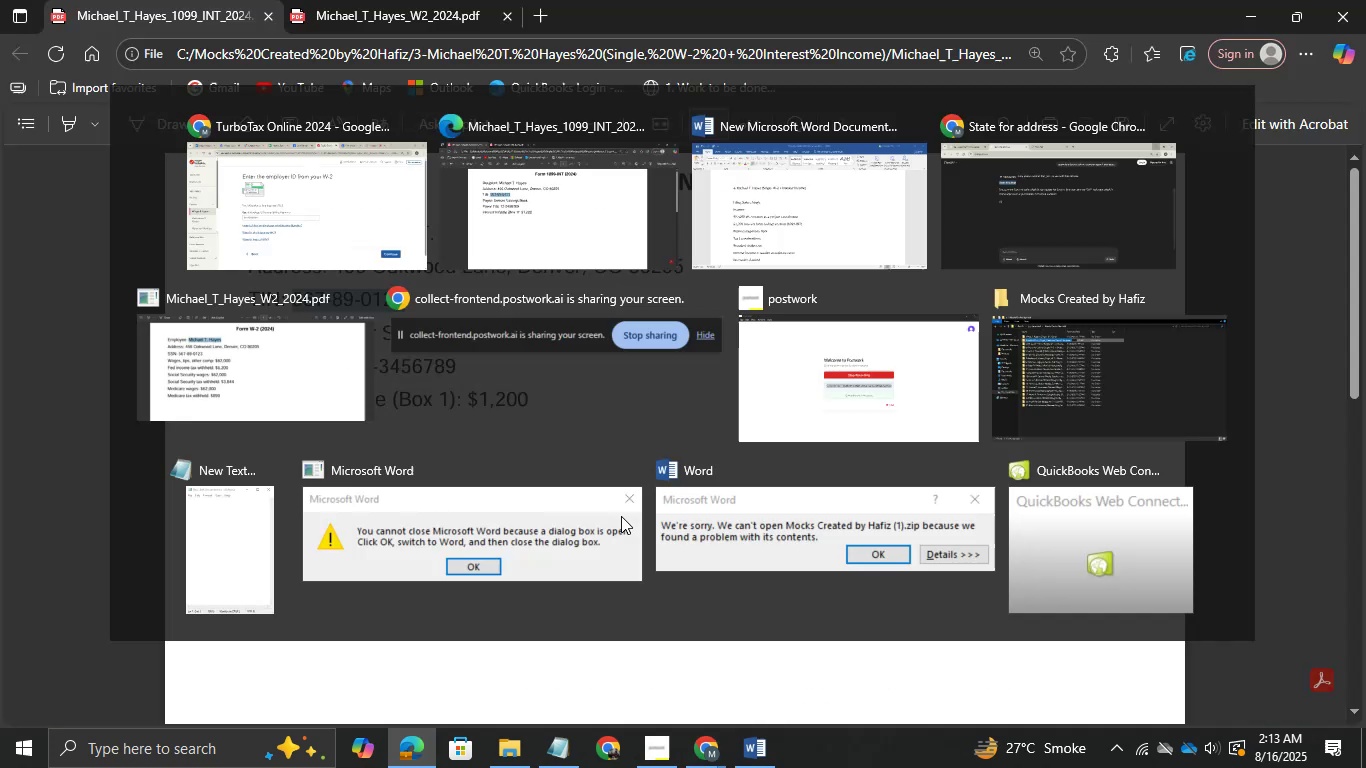 
left_click([621, 516])
 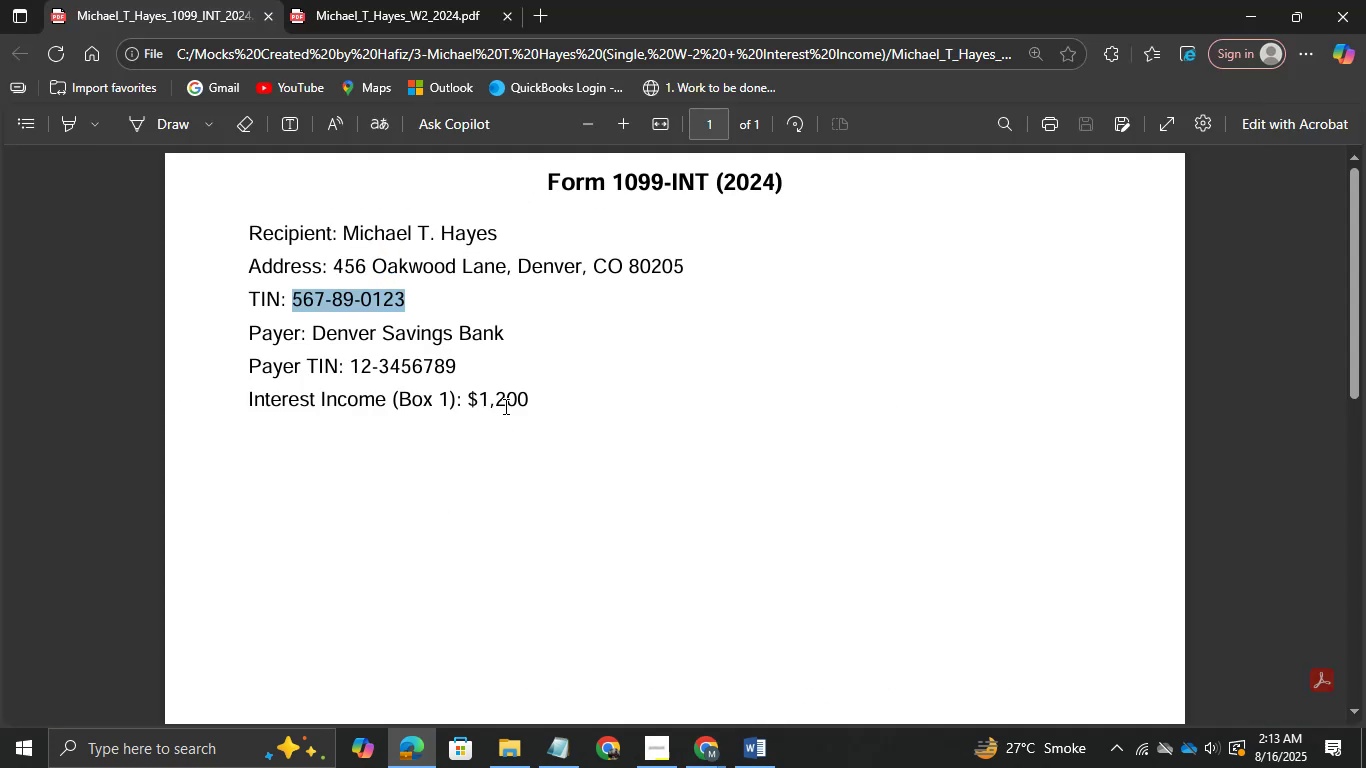 
left_click([389, 14])
 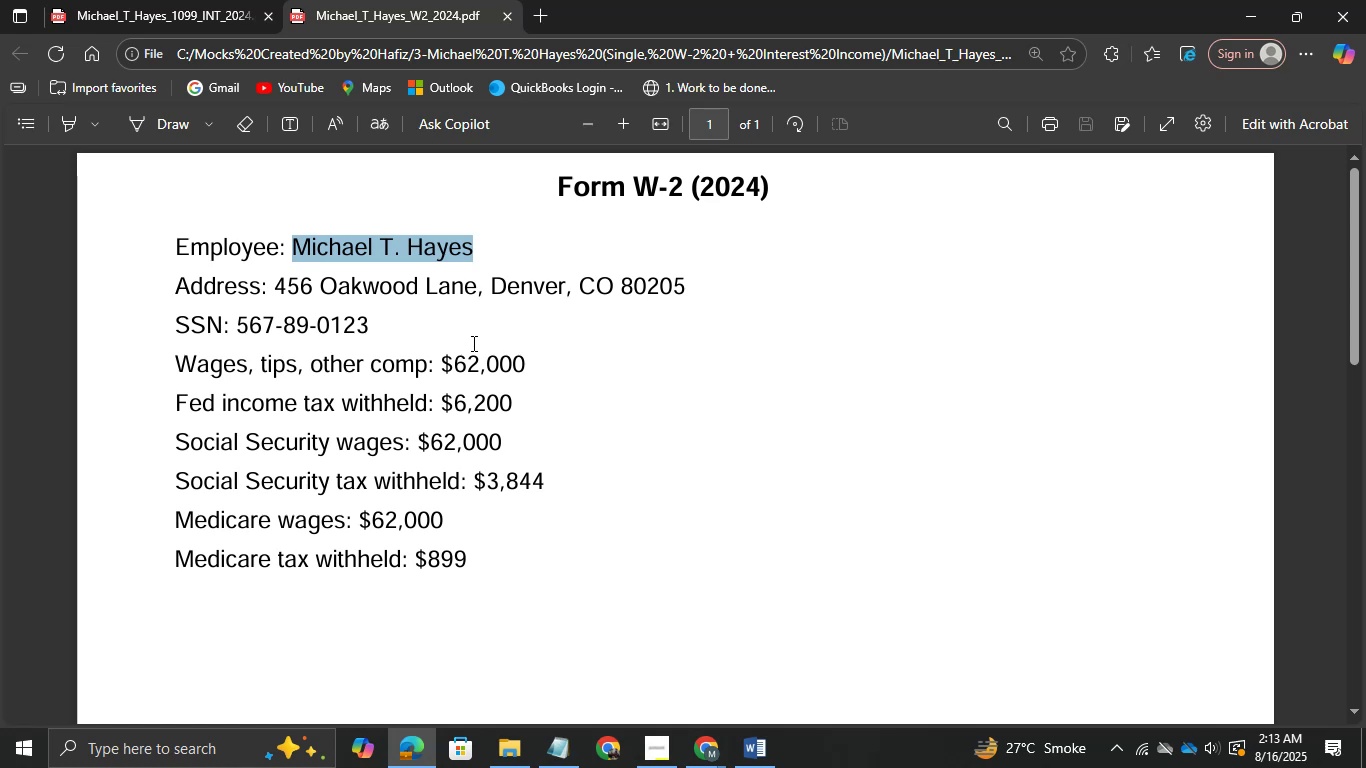 
wait(7.37)
 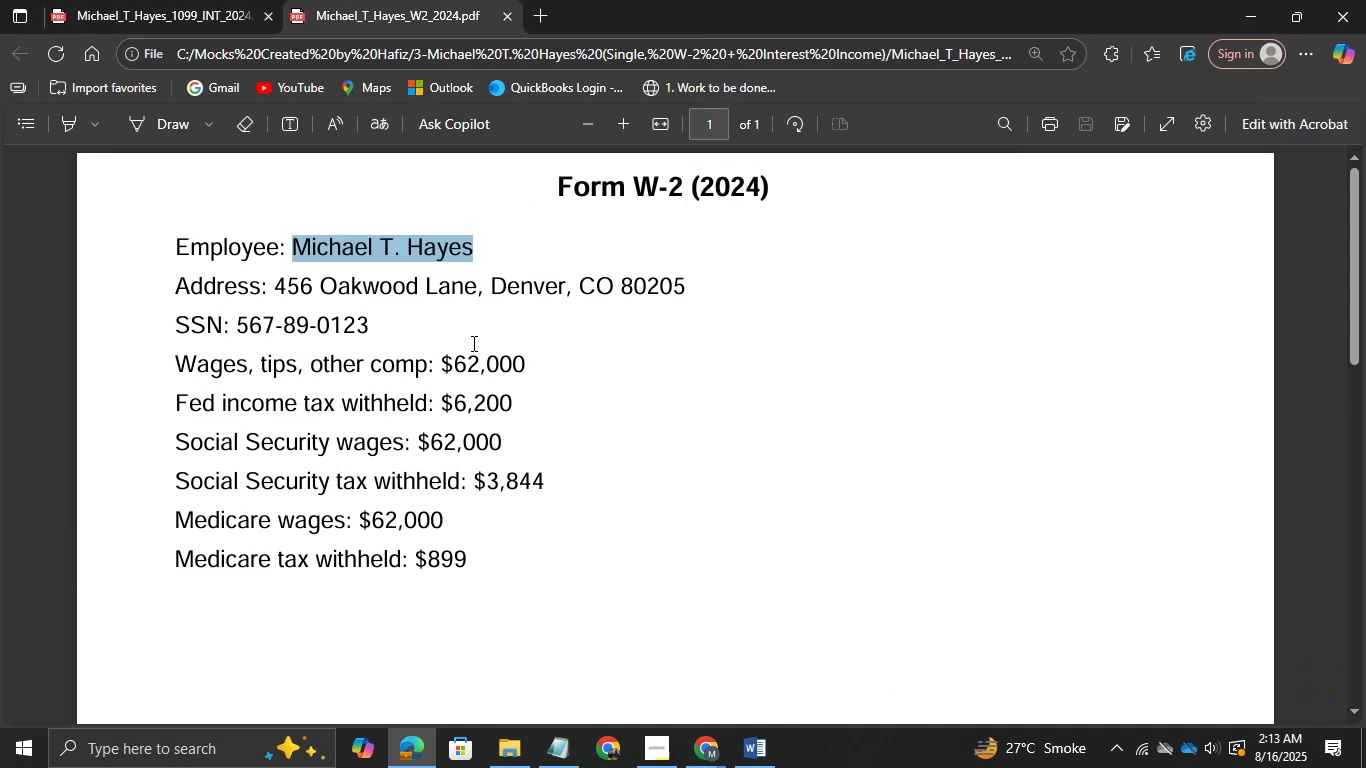 
mouse_move([341, 154])
 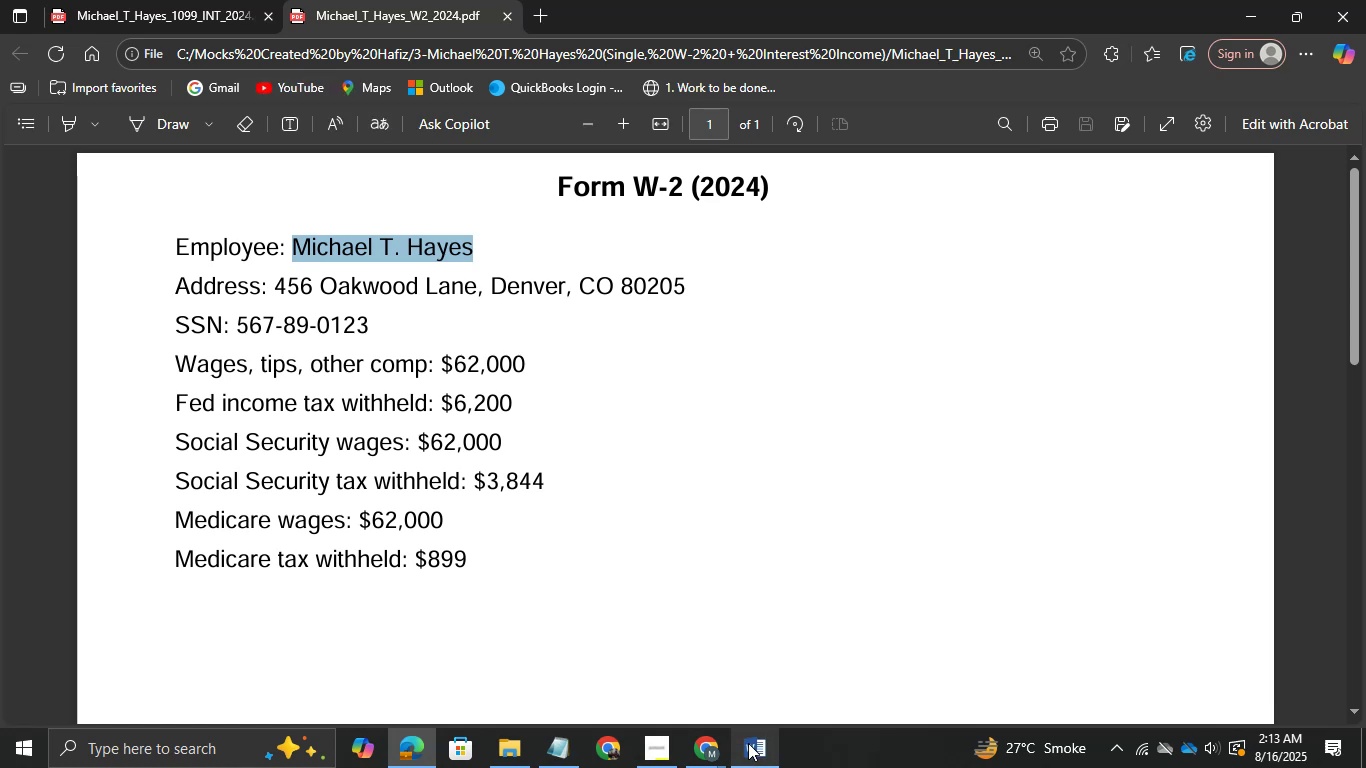 
left_click([787, 679])
 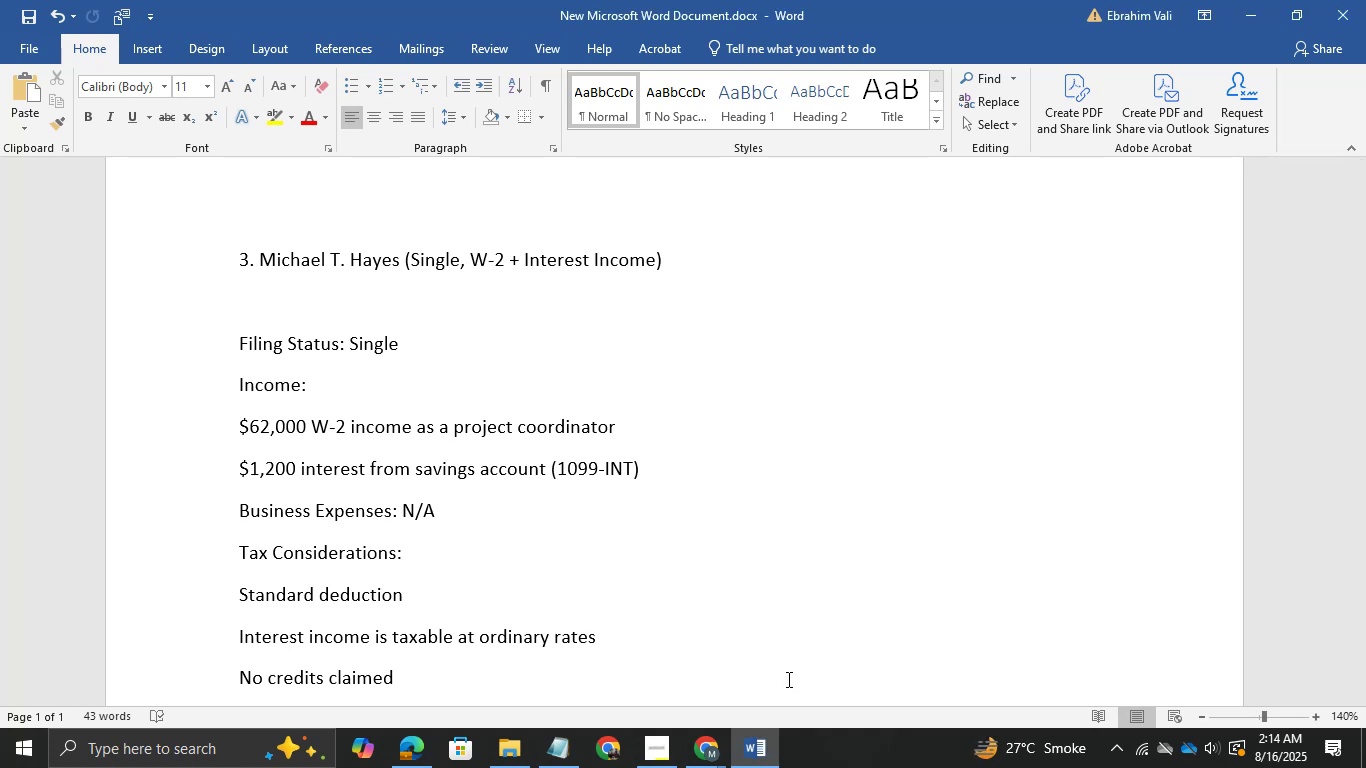 
wait(14.35)
 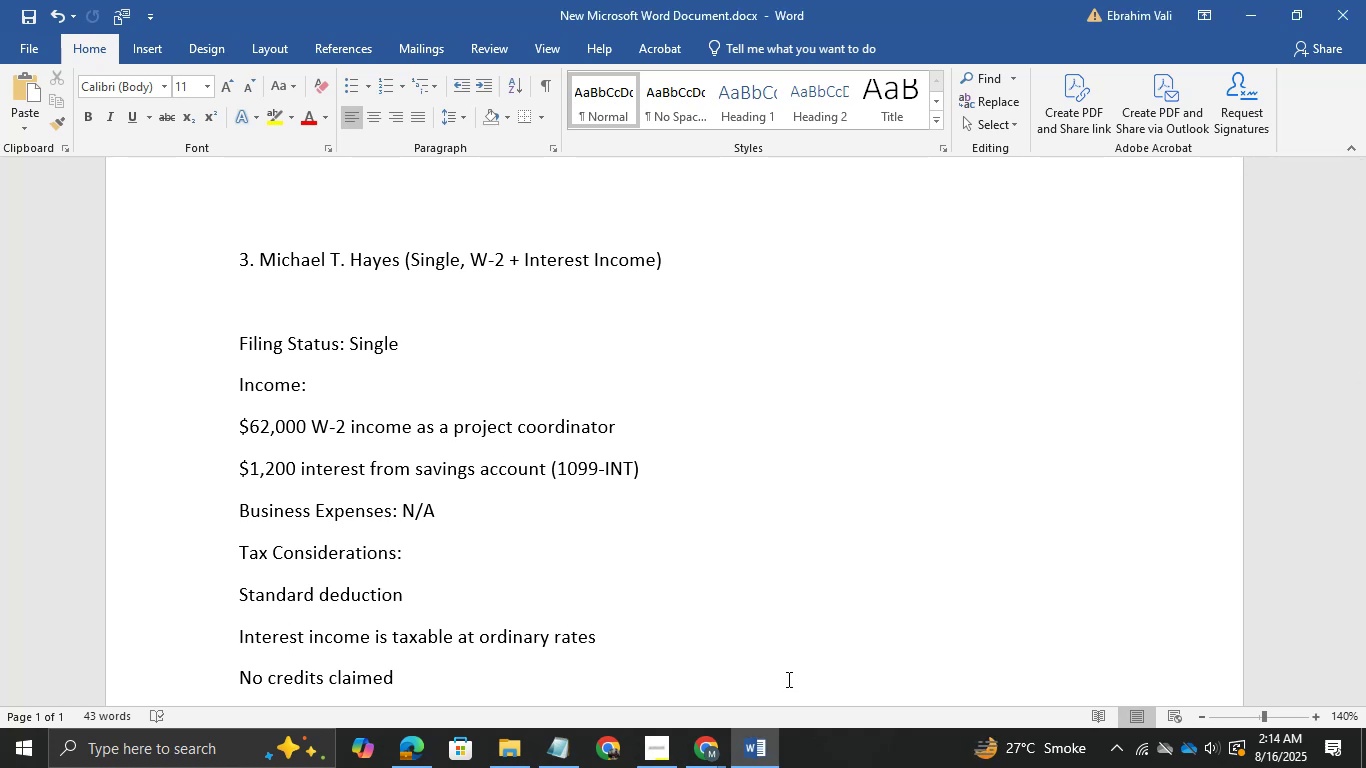 
left_click([1245, 15])
 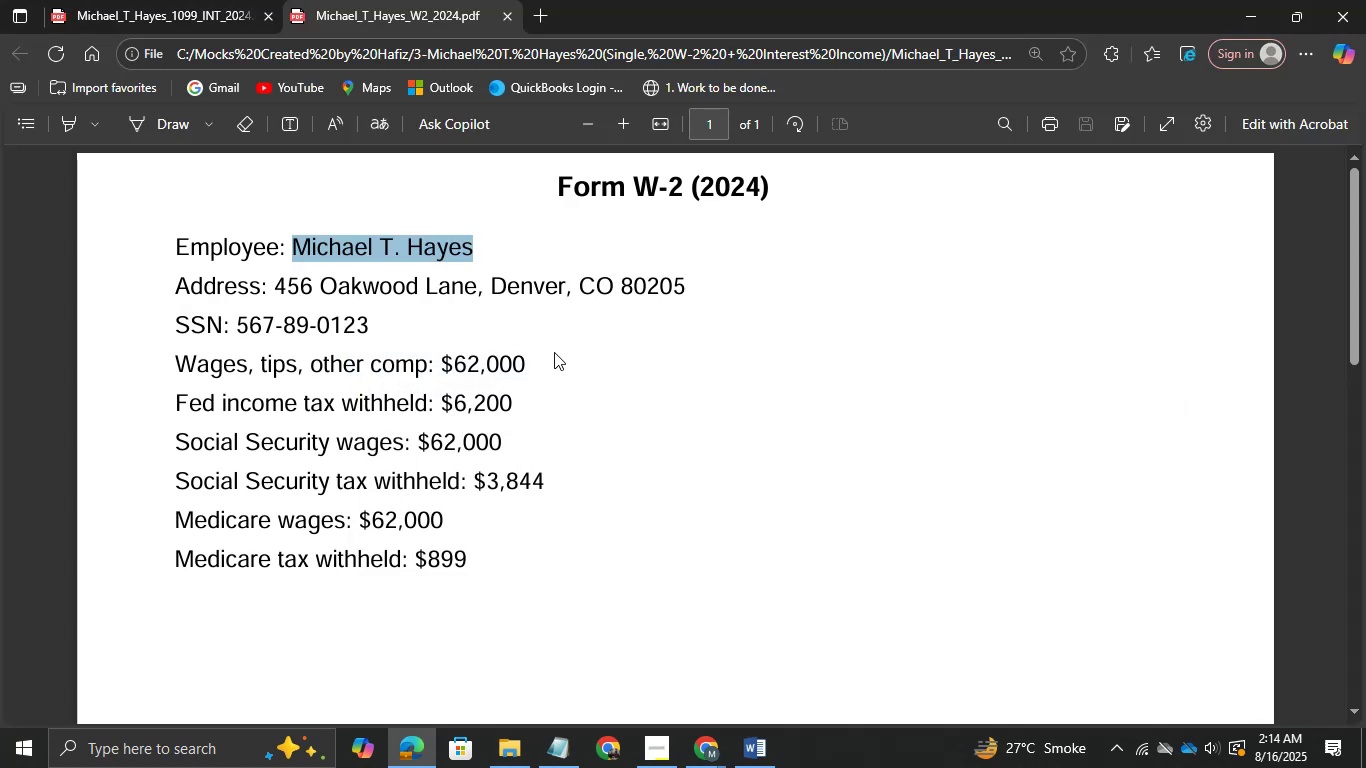 
left_click([99, 24])
 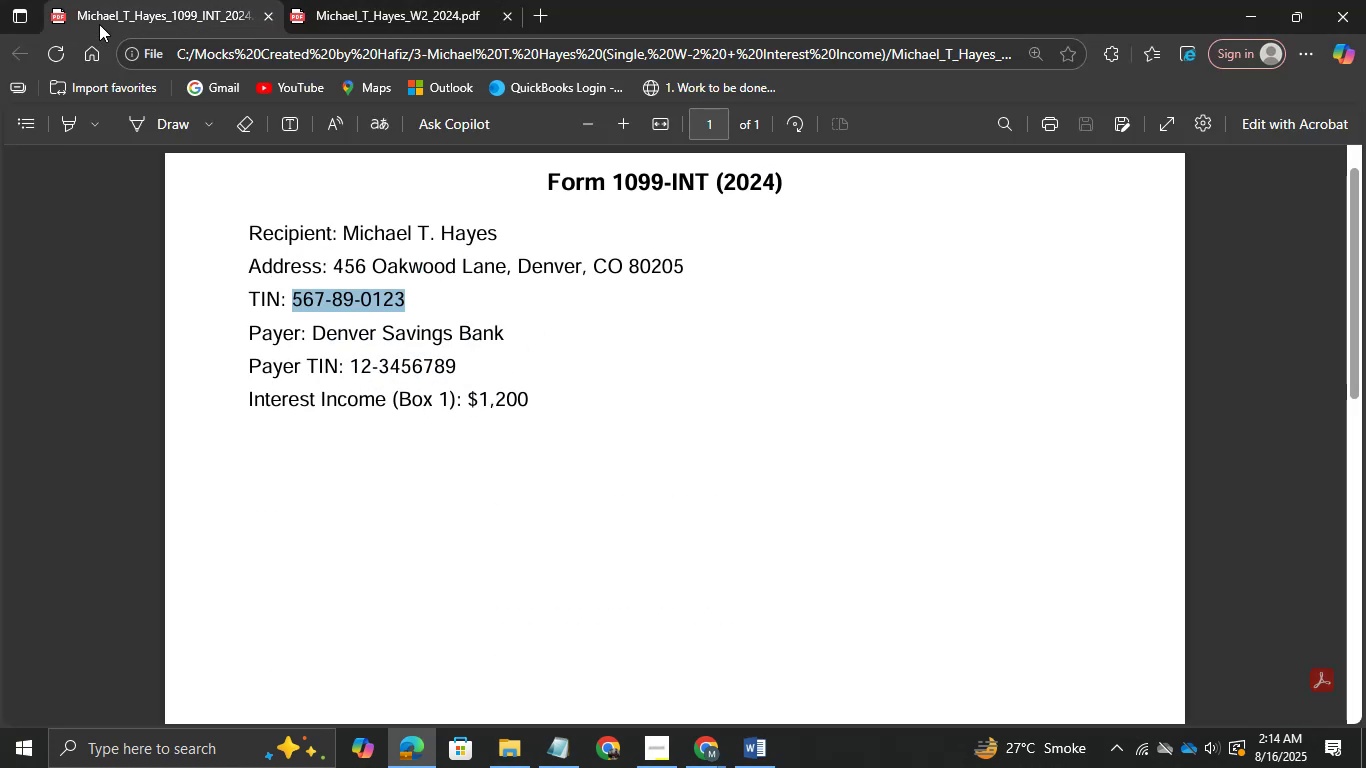 
left_click([338, 0])
 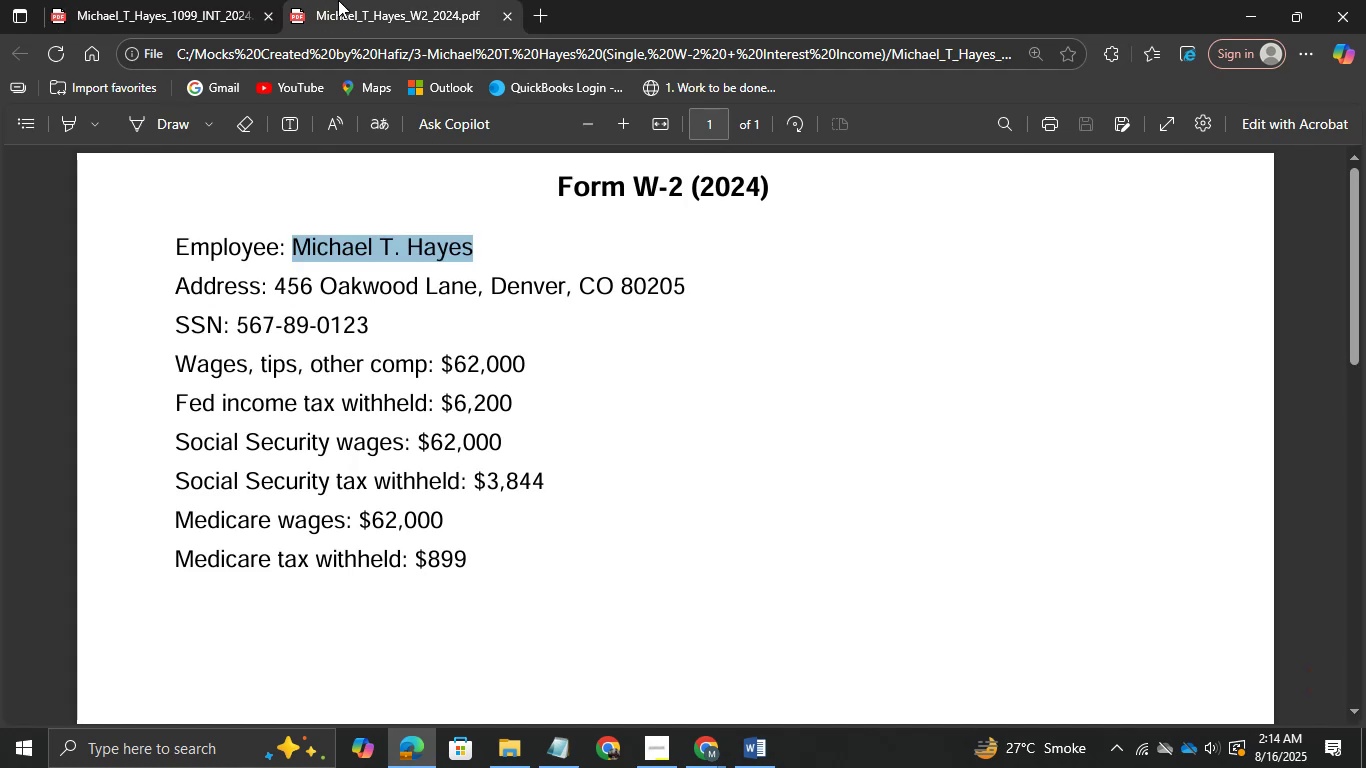 
left_click([80, 0])
 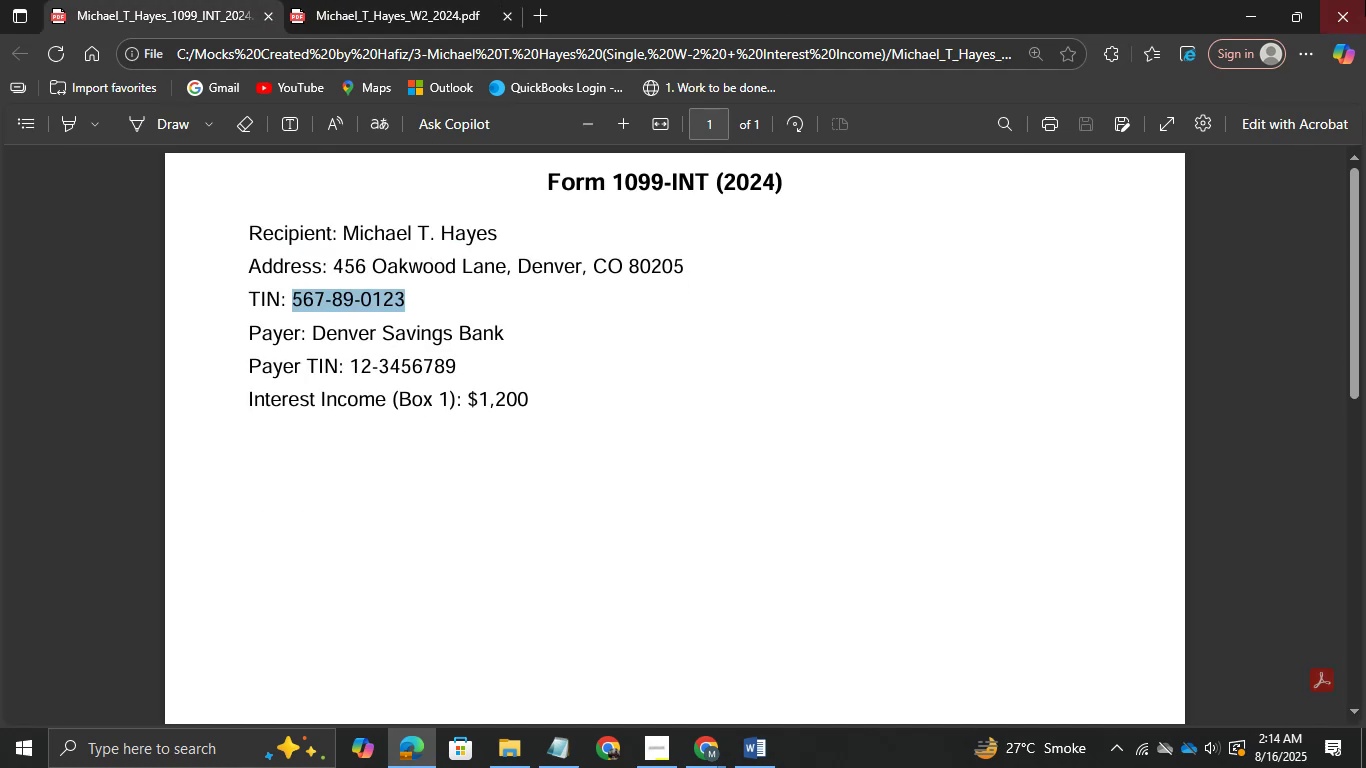 
left_click([1252, 5])
 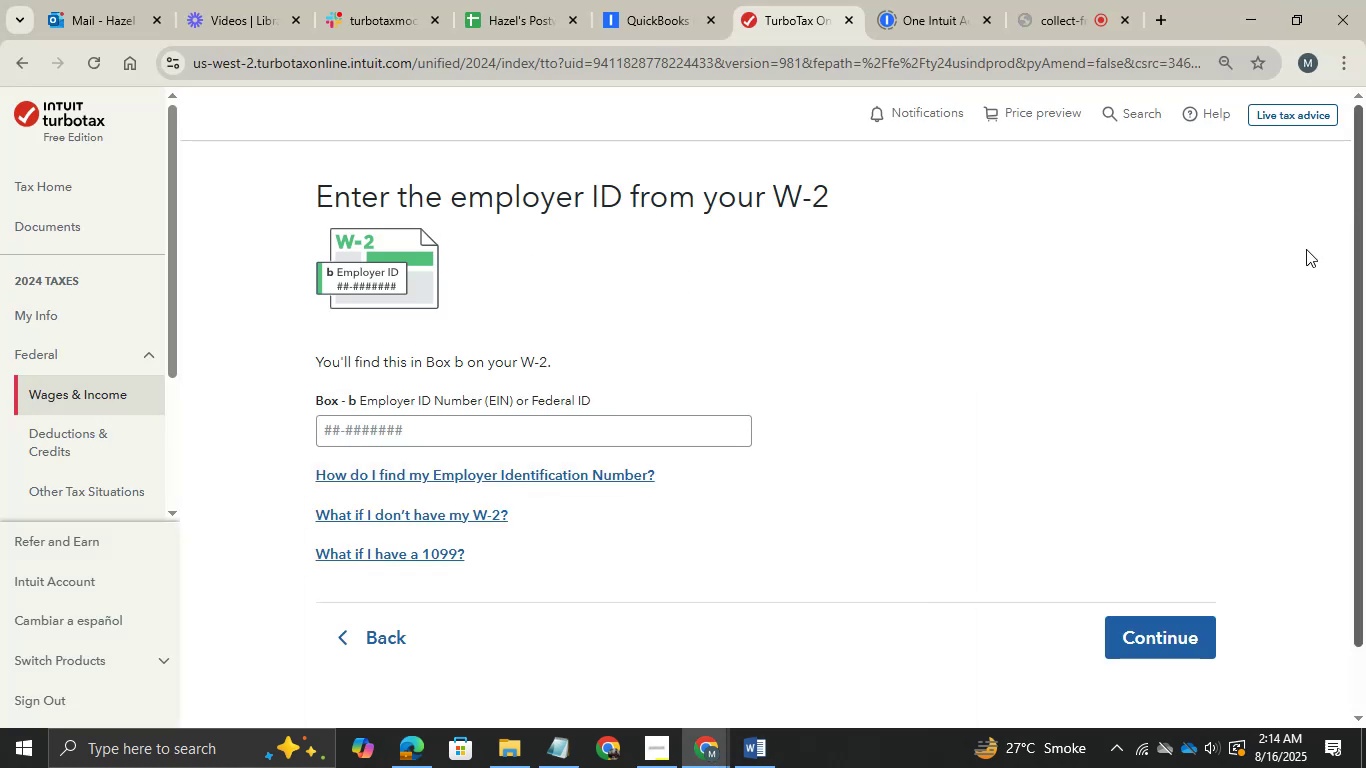 
left_click([1148, 642])
 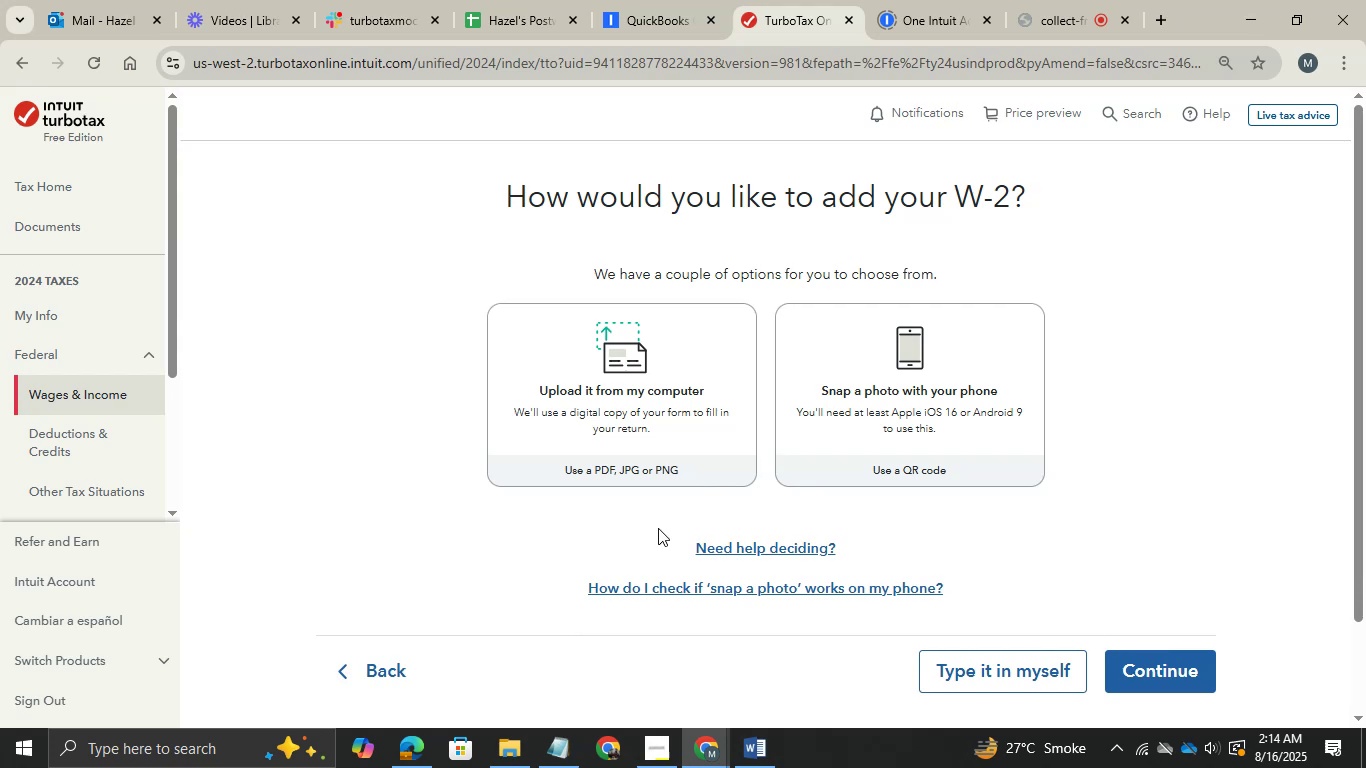 
left_click([1053, 685])
 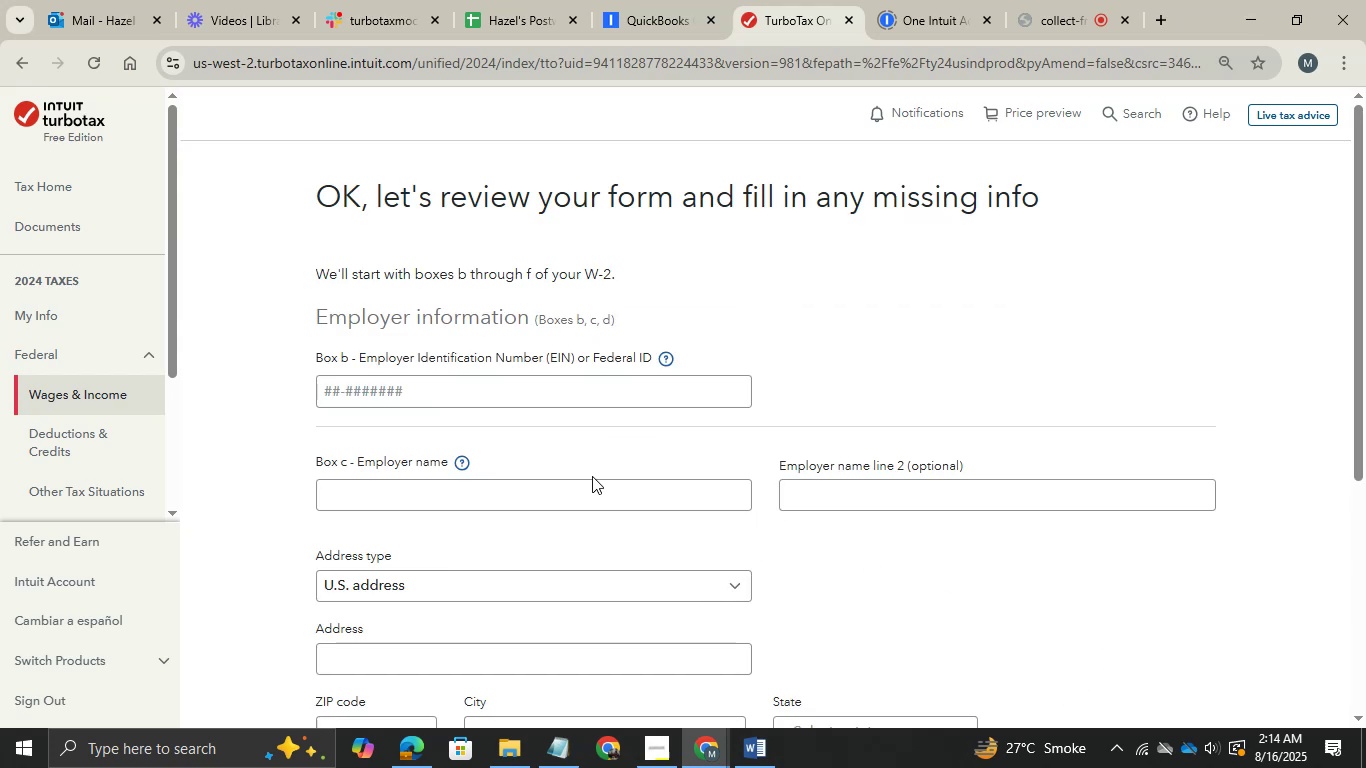 
wait(7.99)
 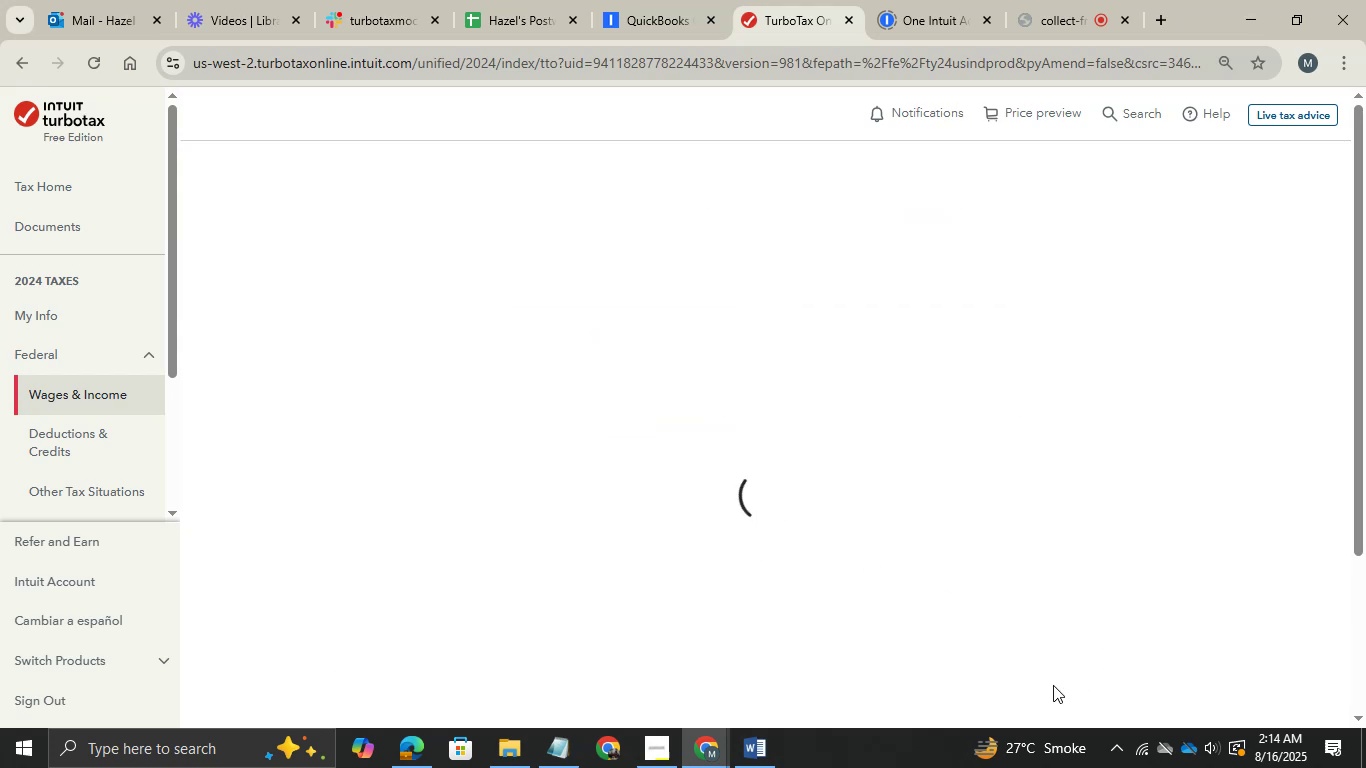 
key(Alt+AltLeft)
 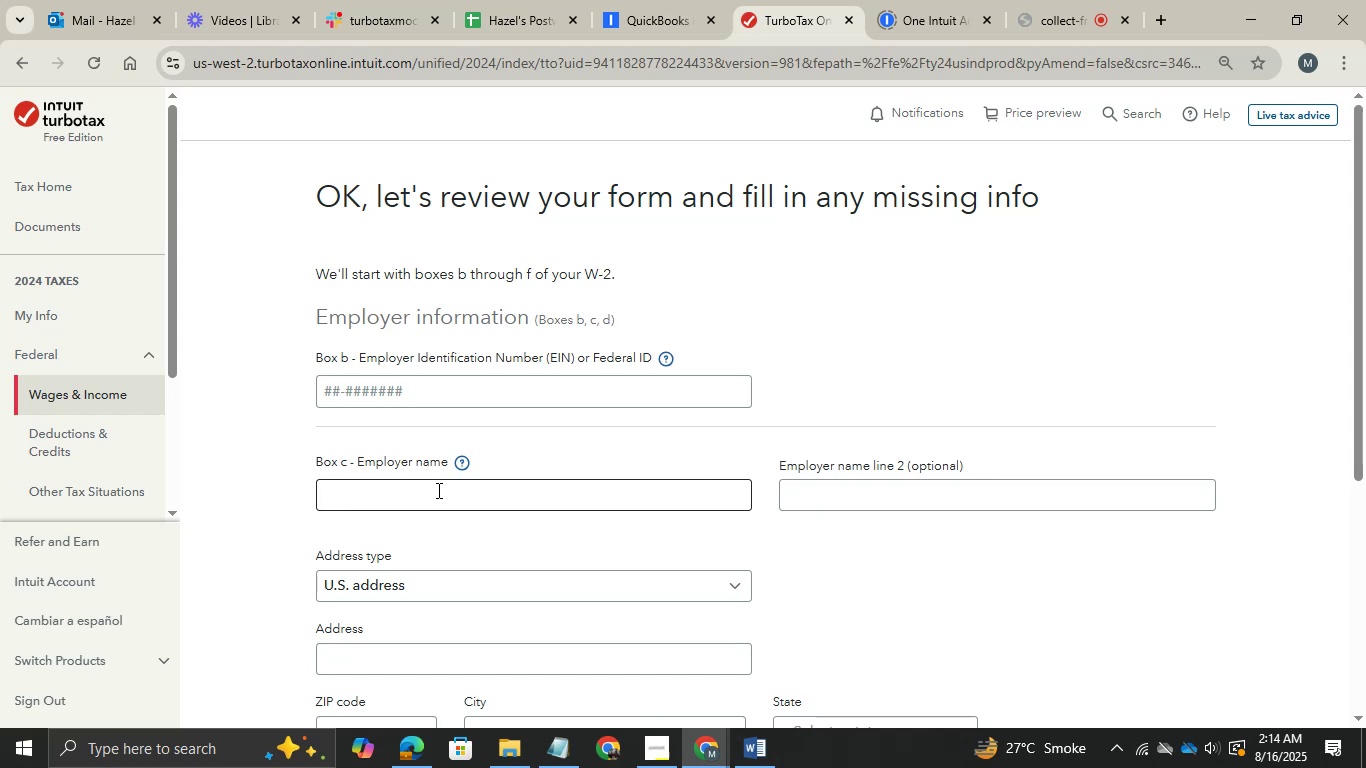 
key(Alt+Tab)
 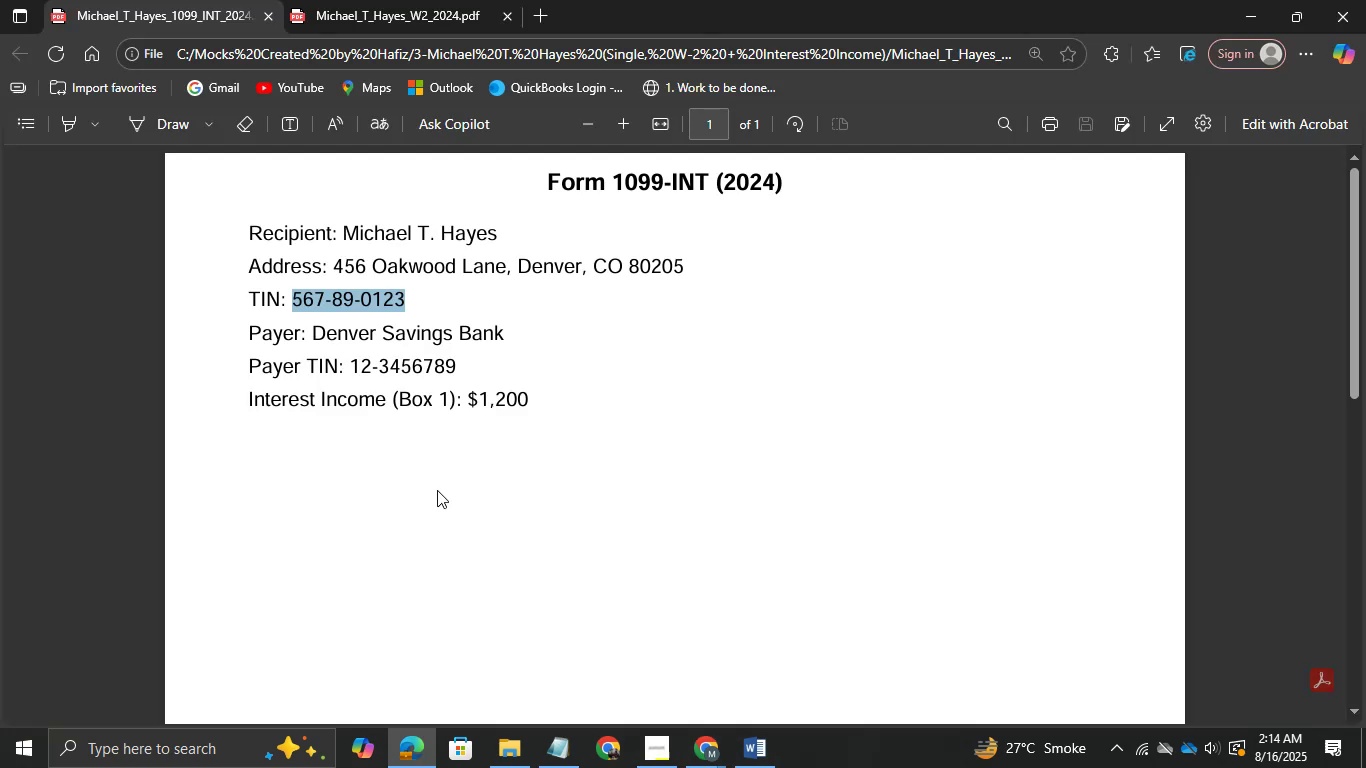 
scroll: coordinate [475, 477], scroll_direction: up, amount: 5.0
 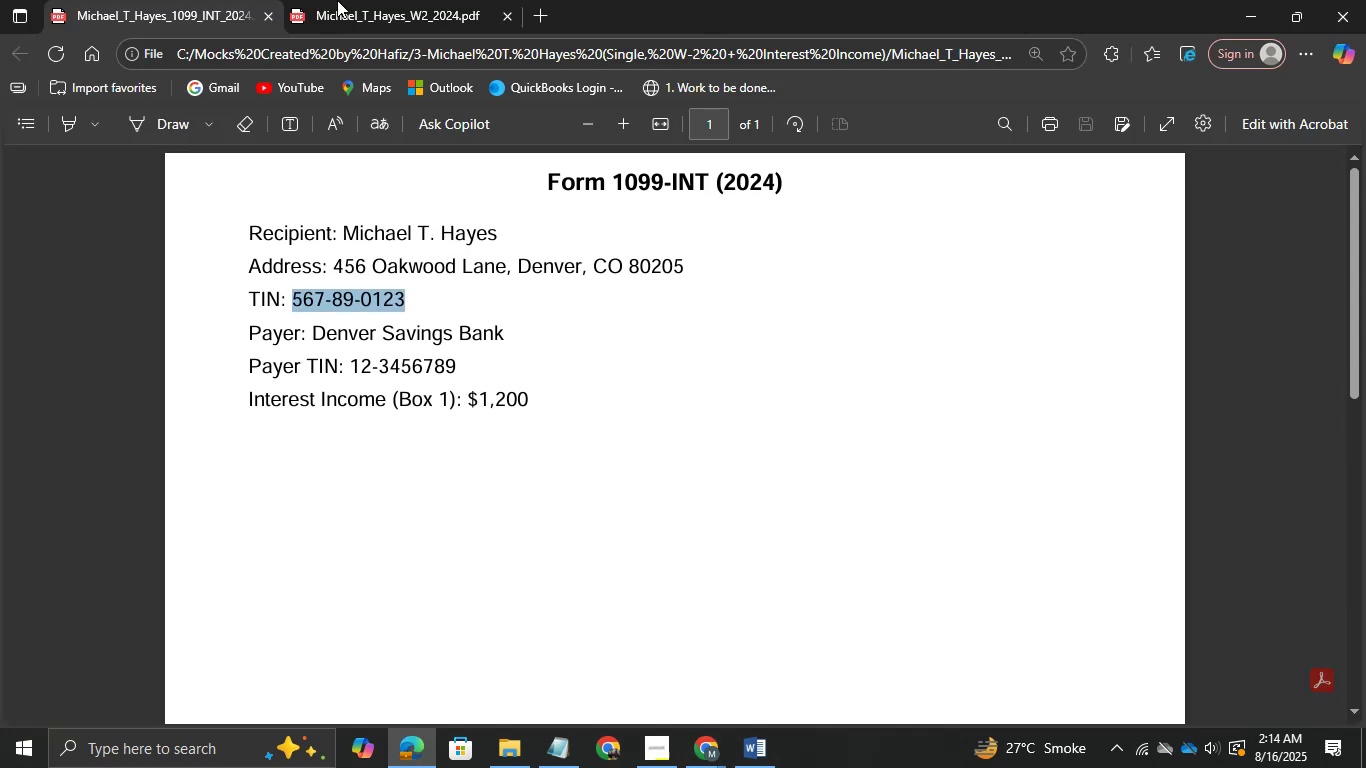 
left_click([383, 0])
 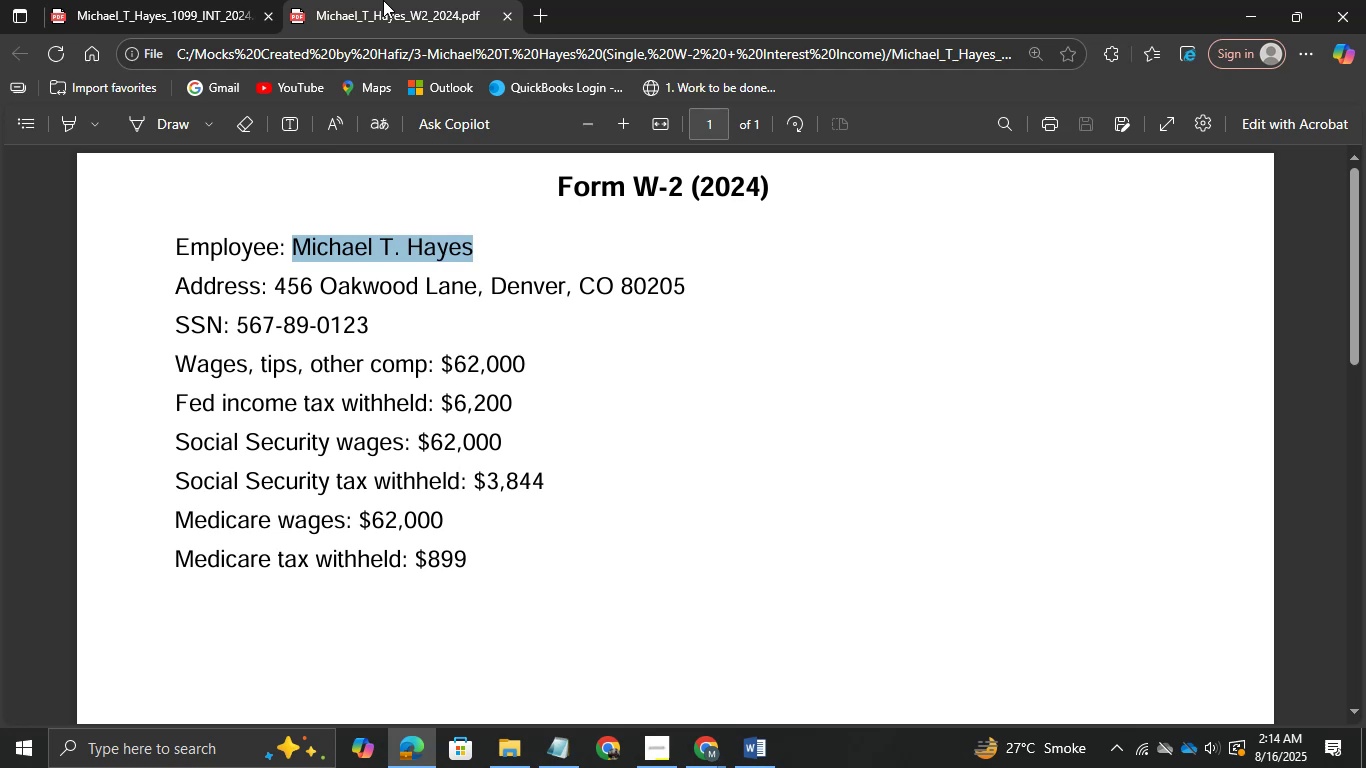 
wait(9.47)
 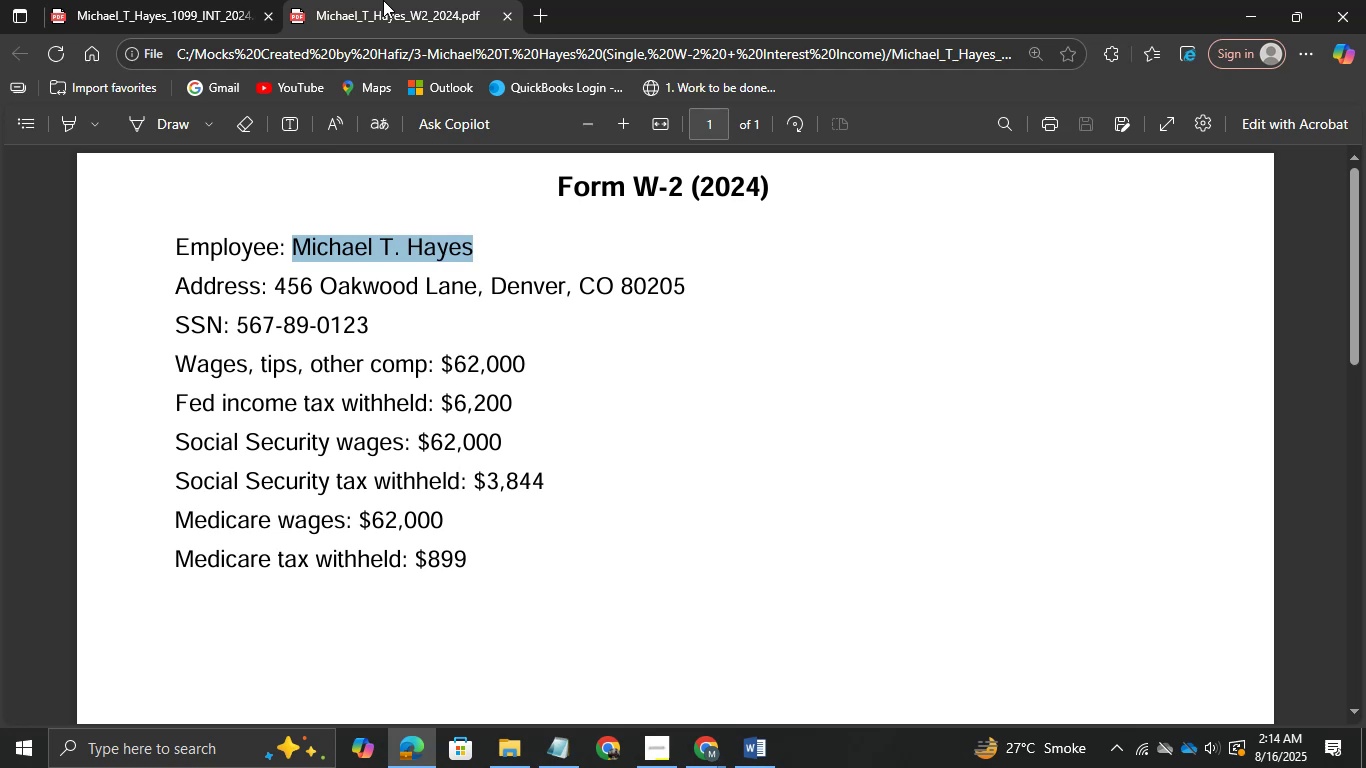 
left_click([767, 764])
 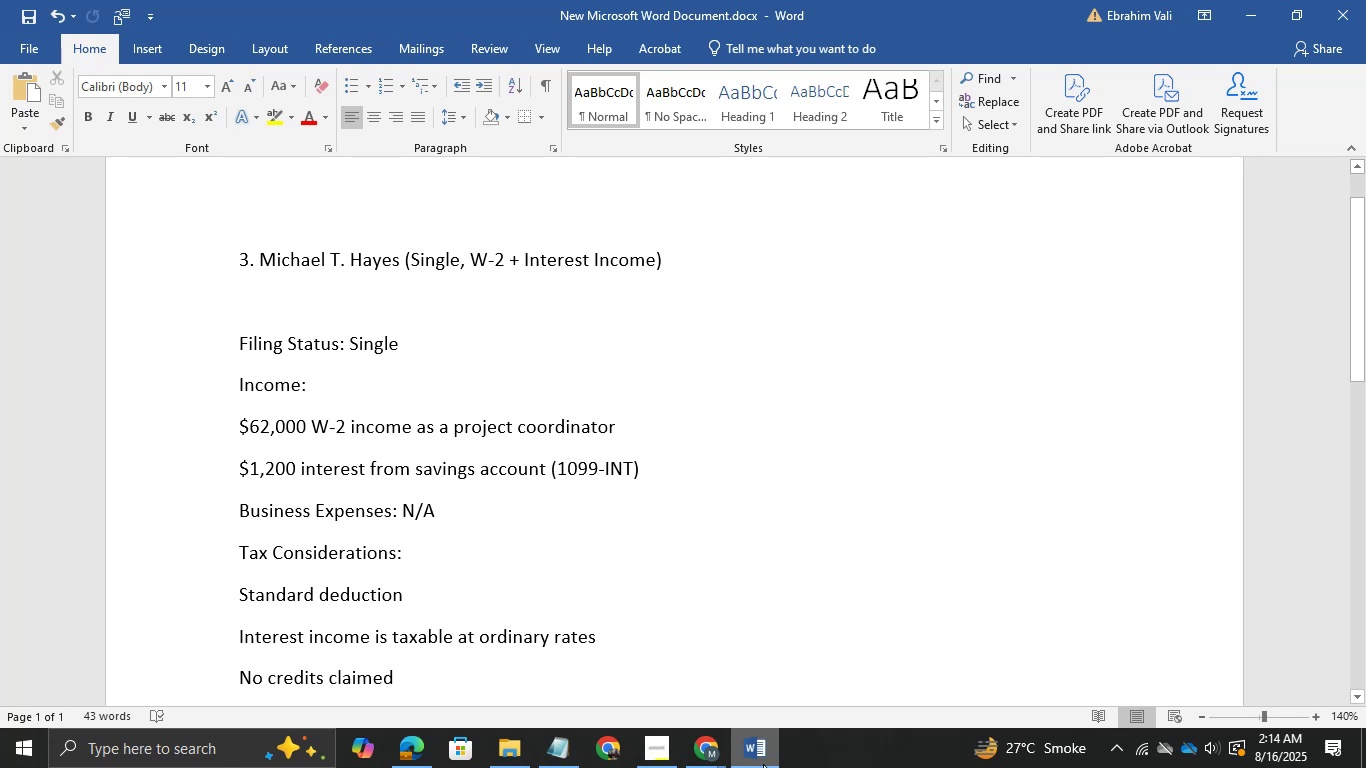 
wait(7.17)
 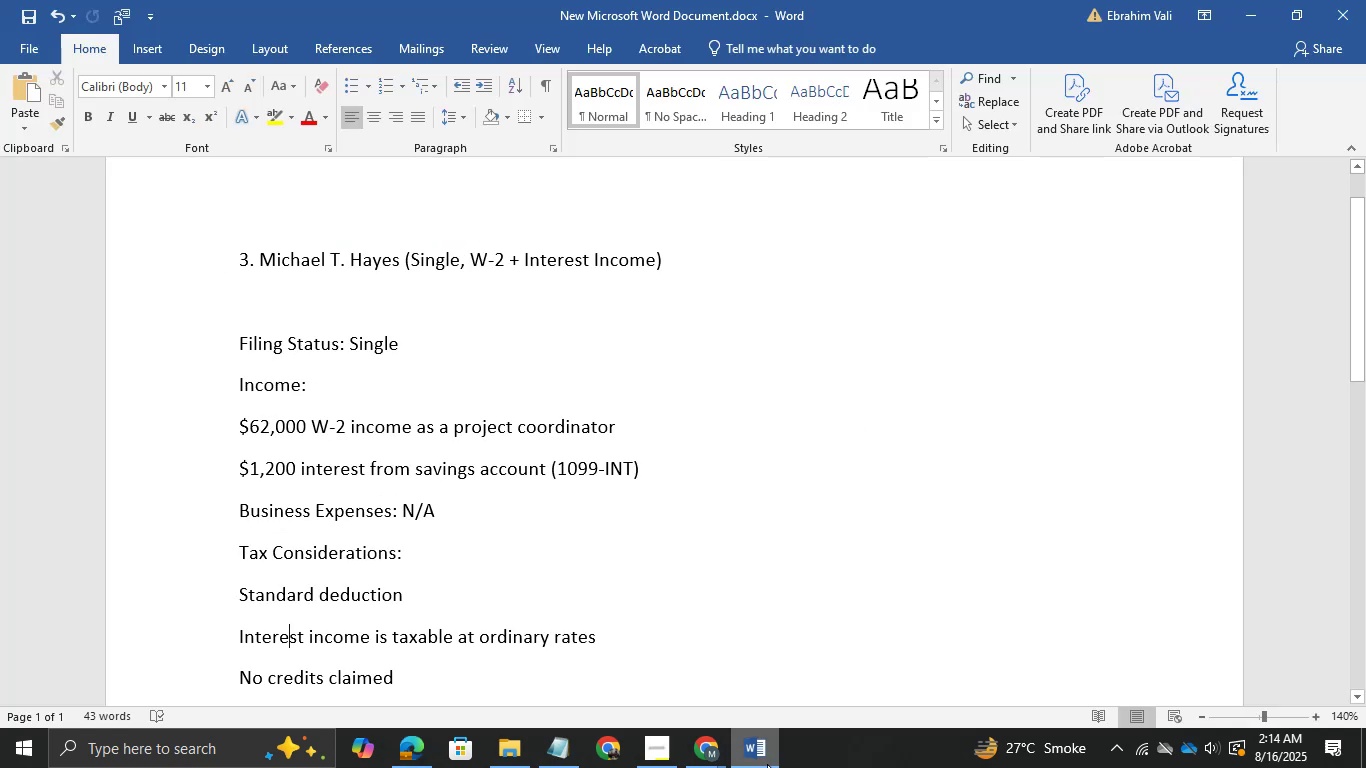 
left_click([737, 735])
 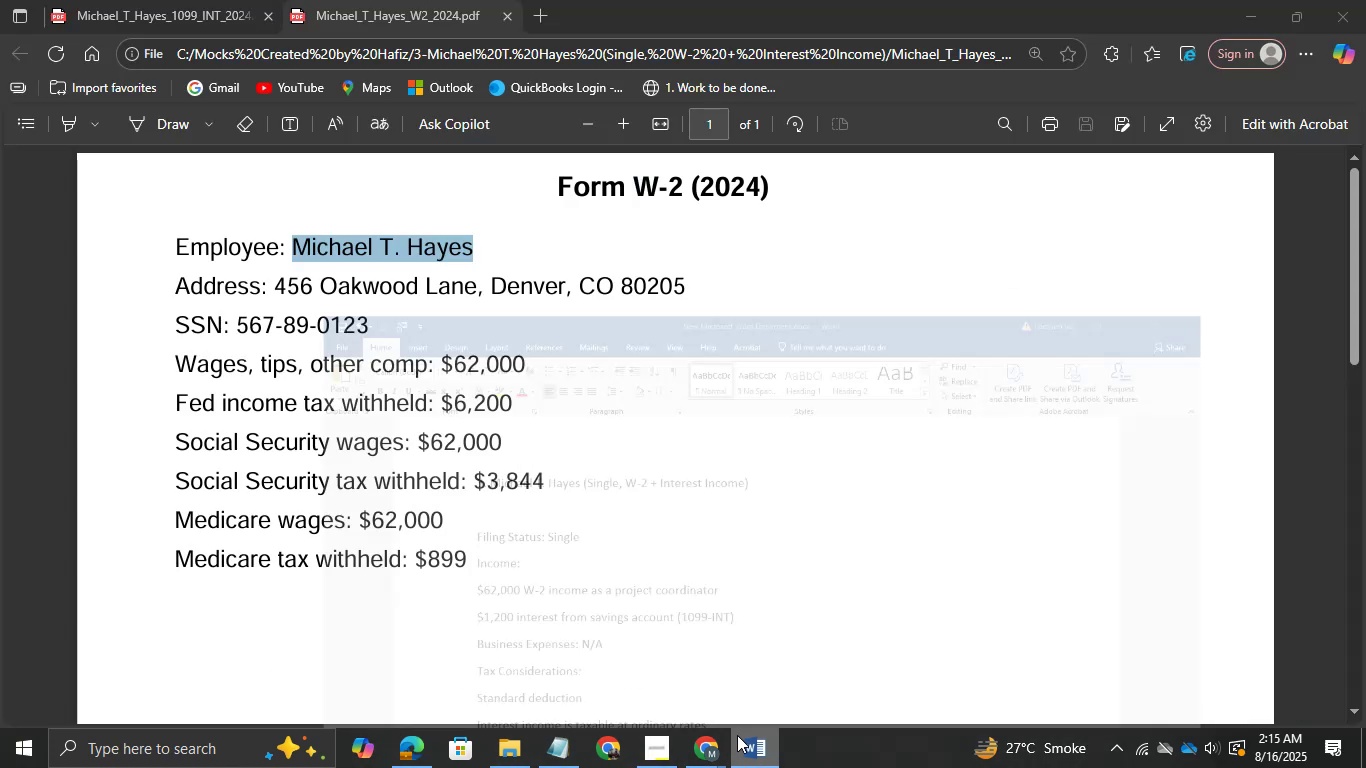 
left_click([737, 735])
 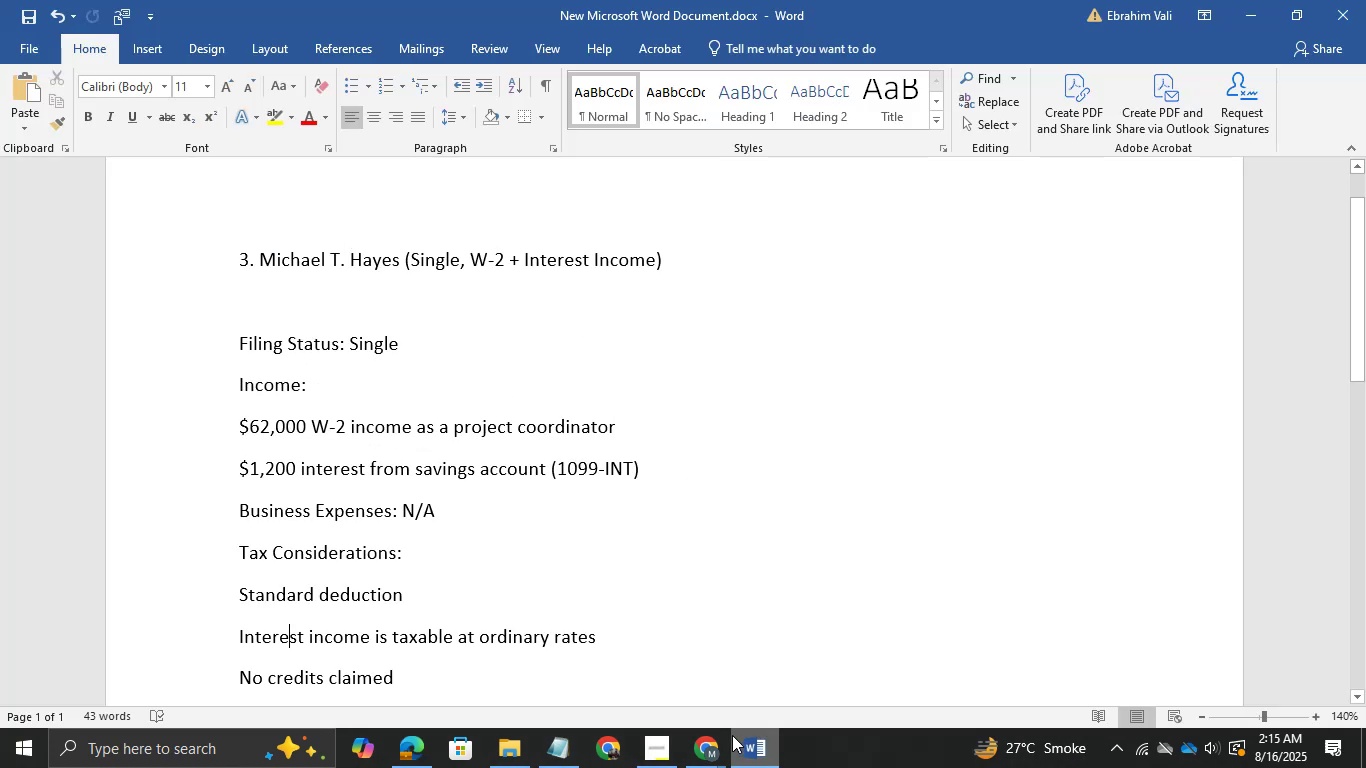 
left_click([716, 761])
 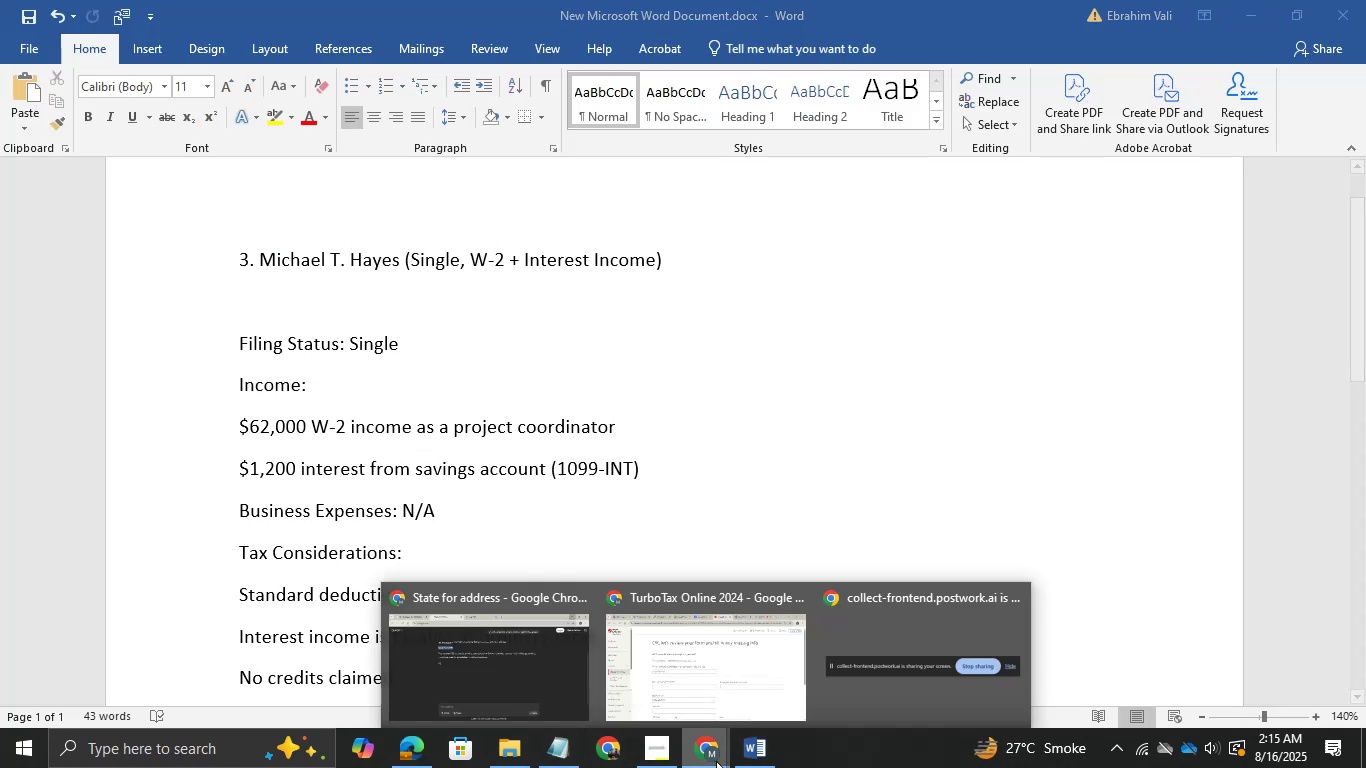 
left_click([709, 704])
 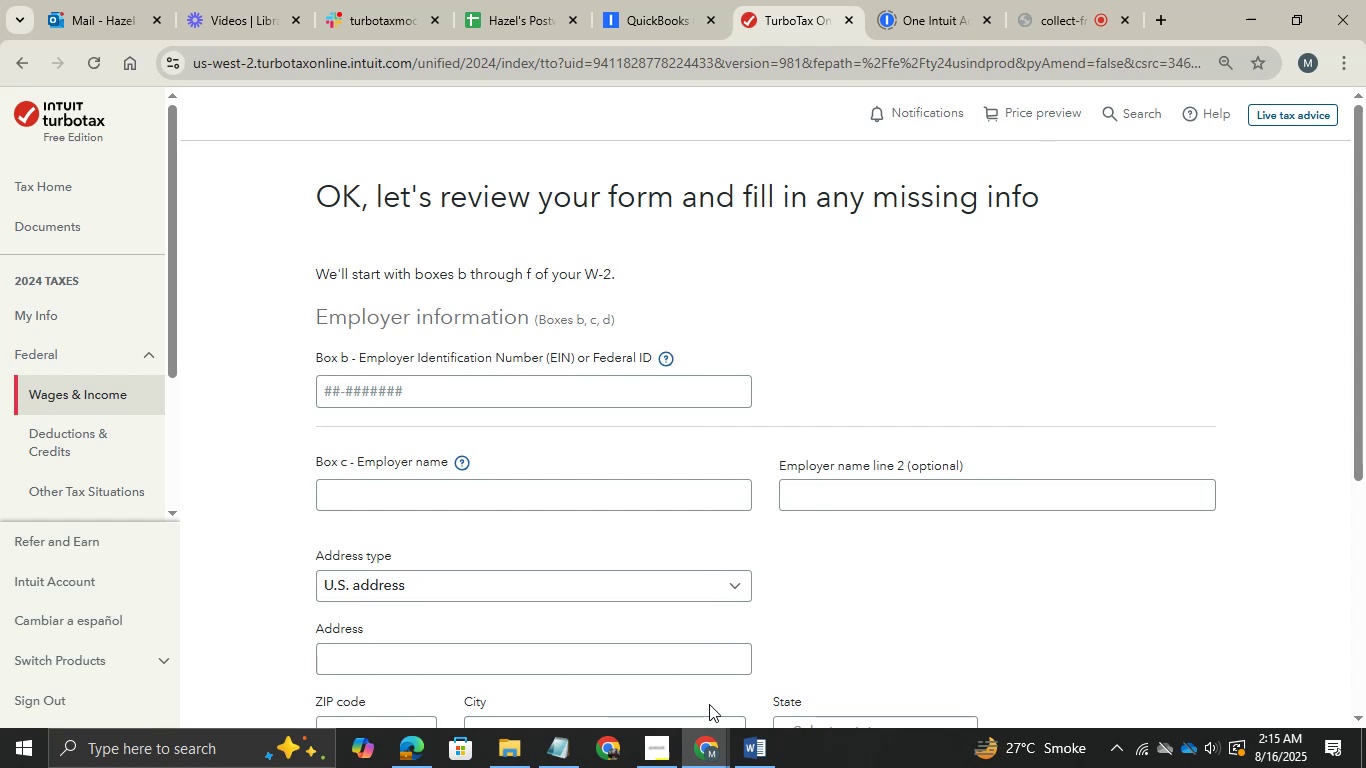 
wait(18.61)
 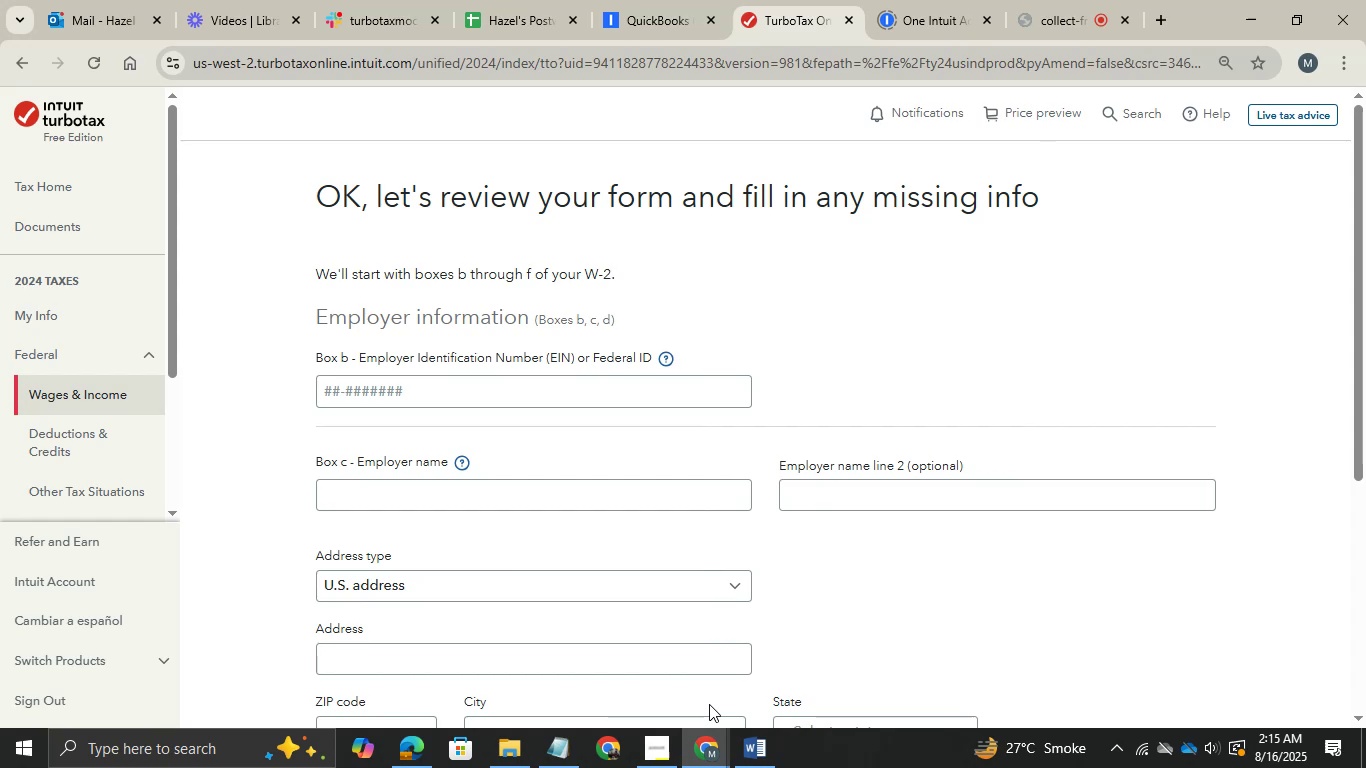 
key(Alt+AltLeft)
 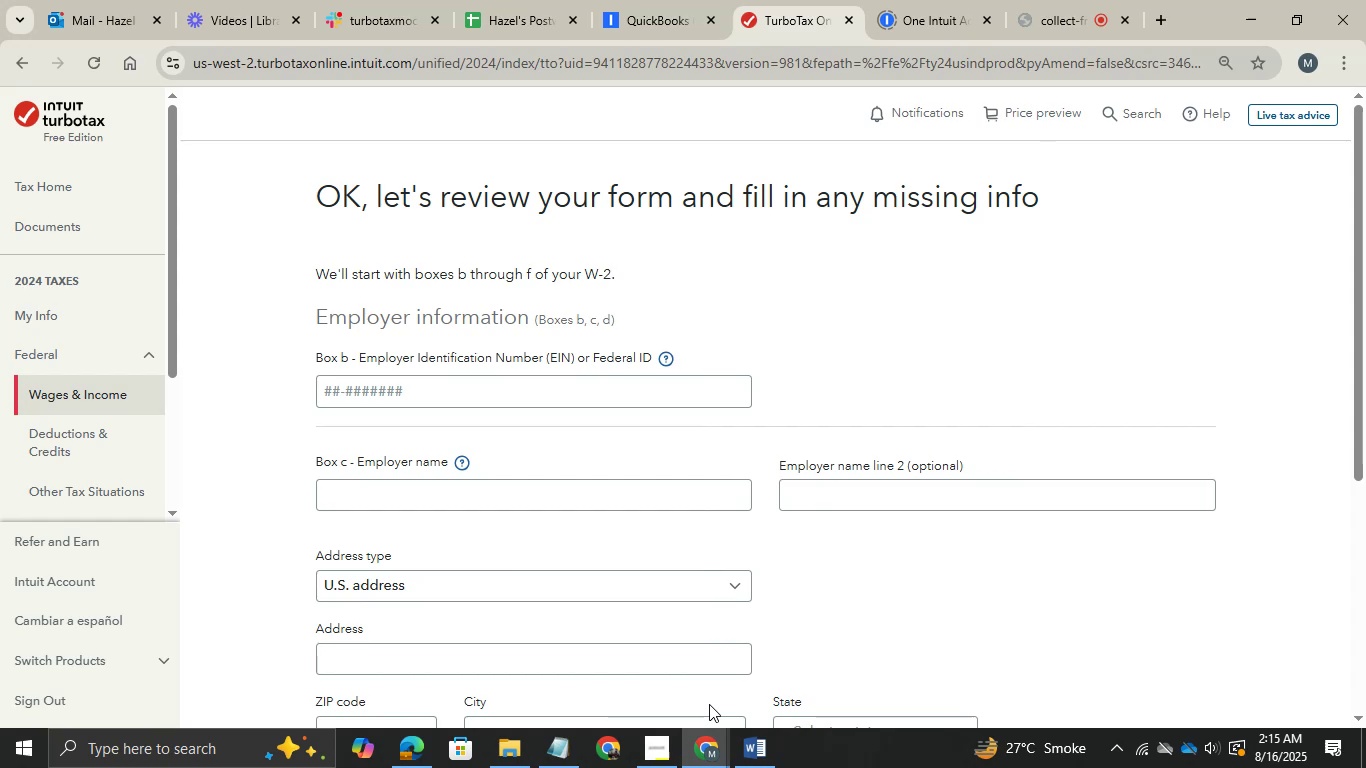 
key(Alt+Tab)
 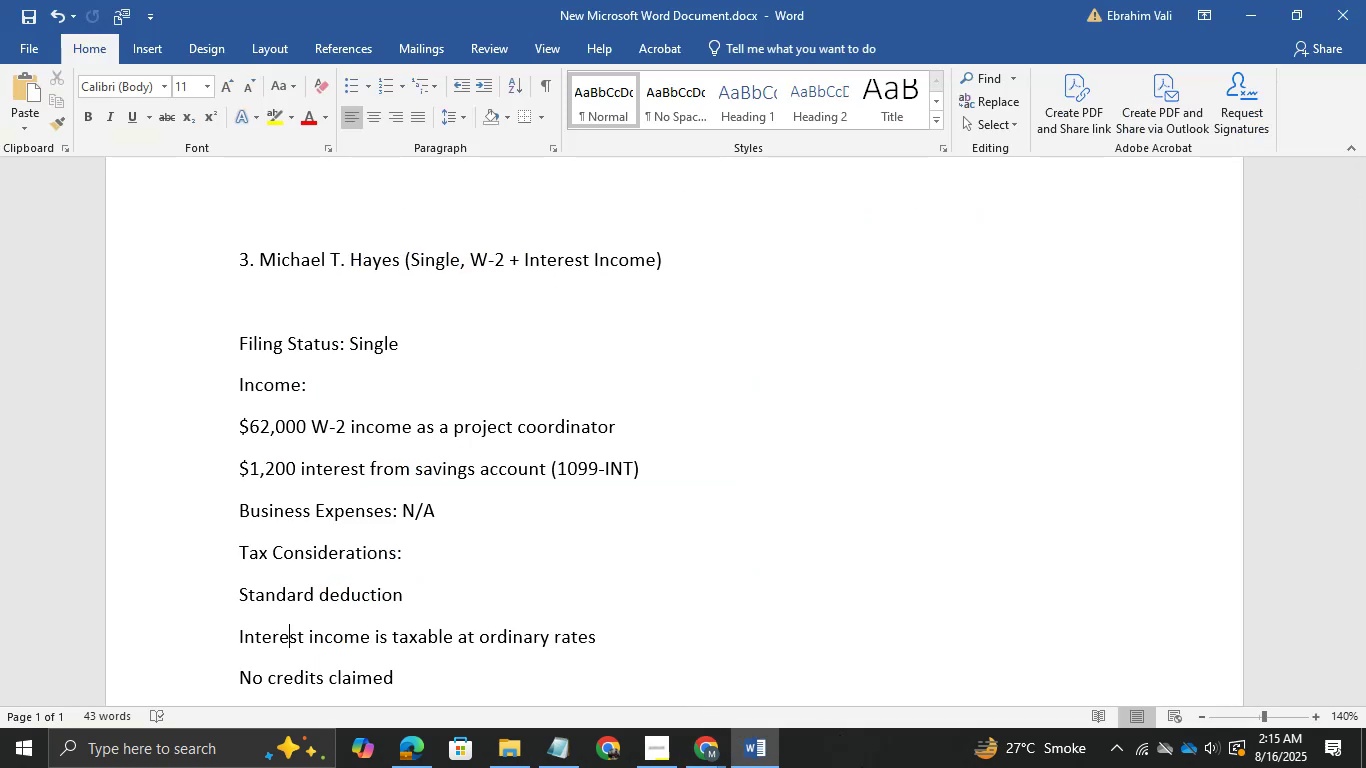 
left_click([405, 762])
 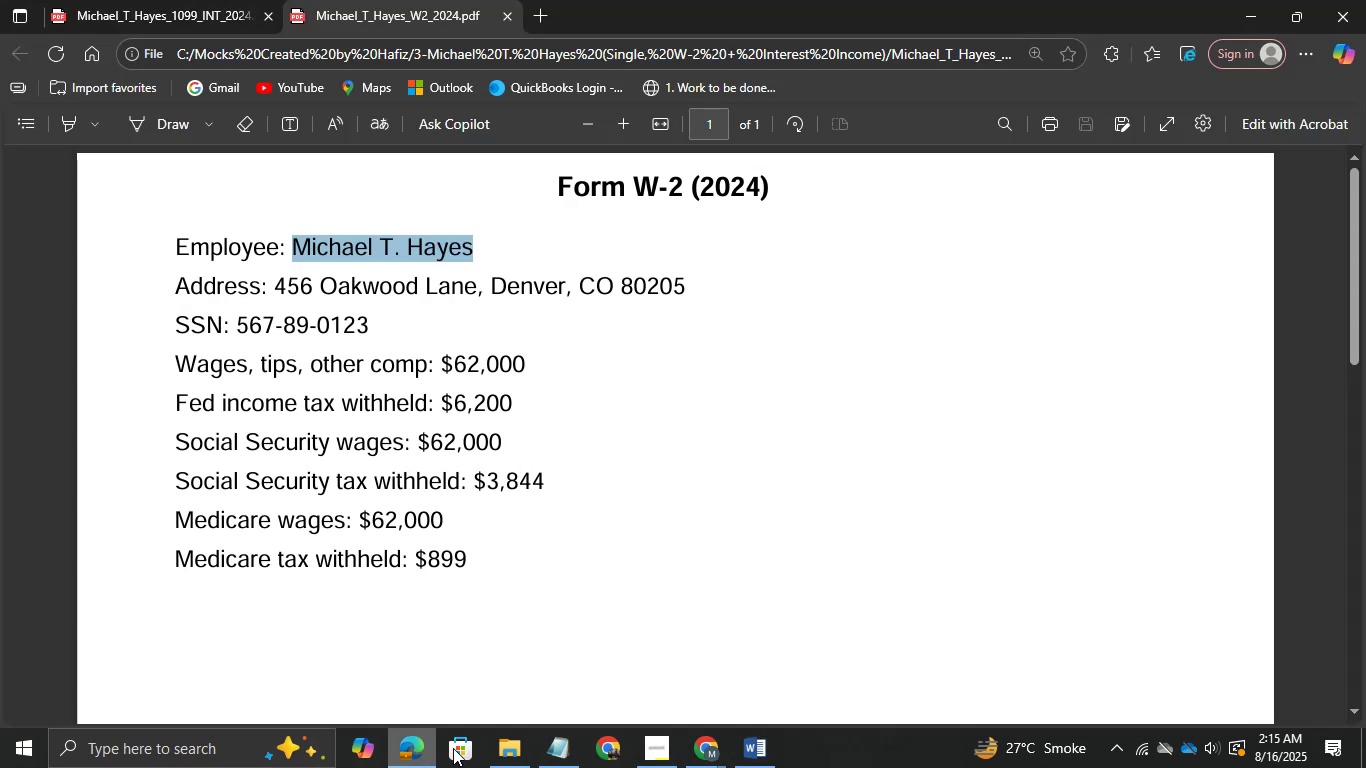 
left_click([427, 0])
 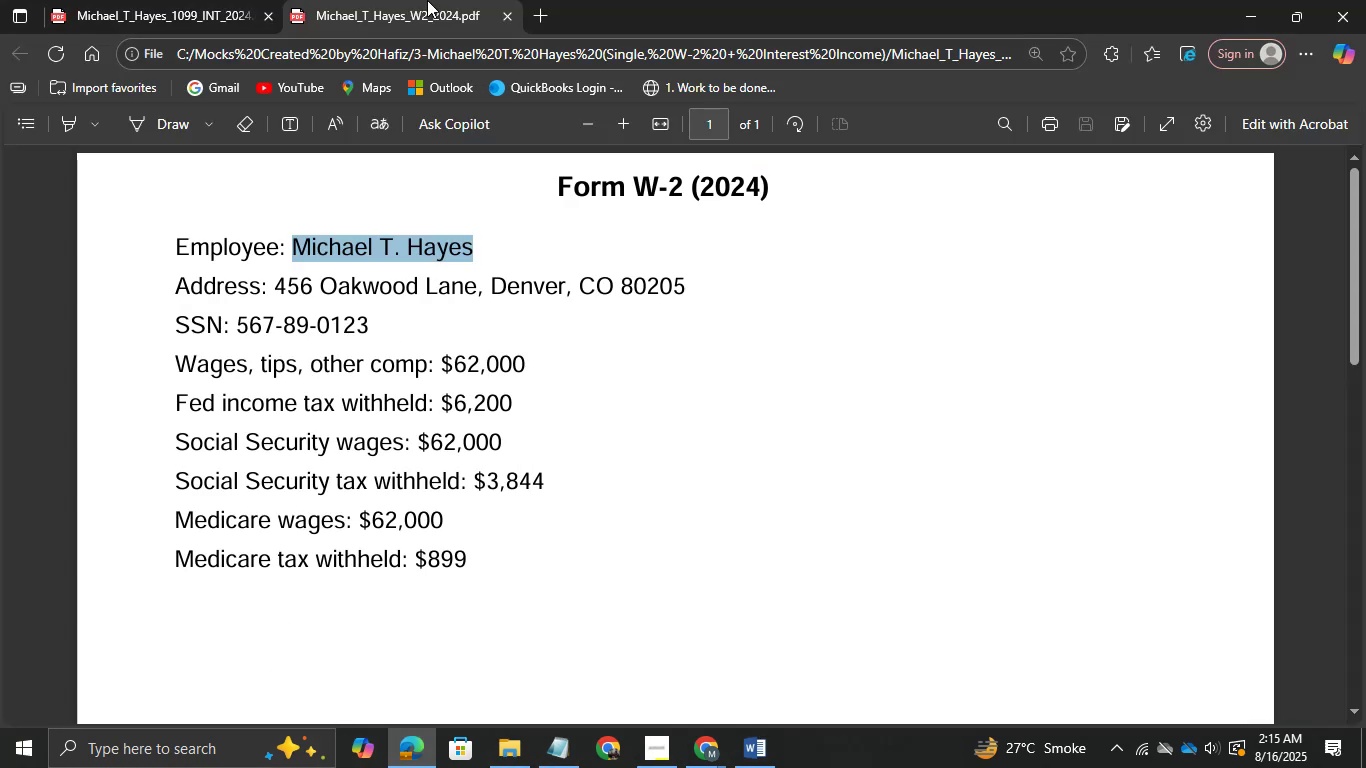 
left_click([208, 0])
 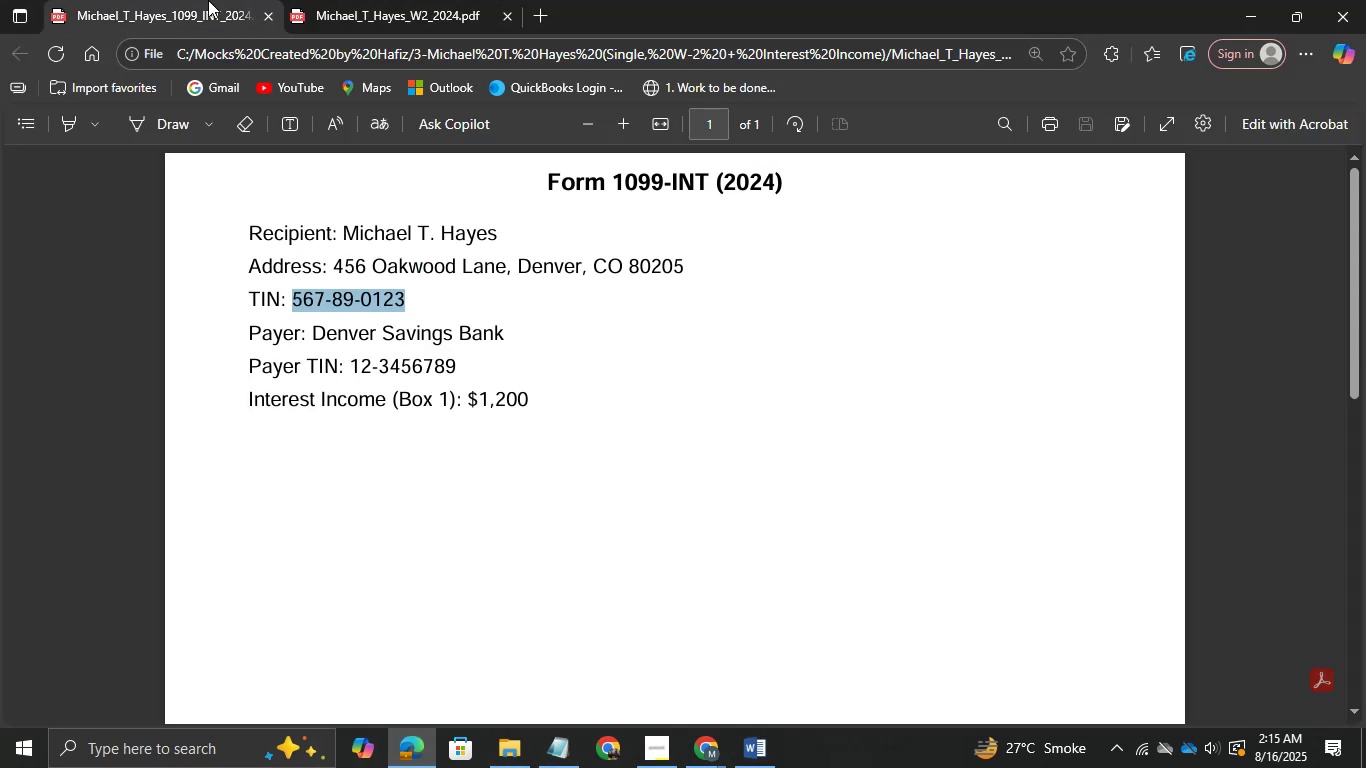 
wait(8.08)
 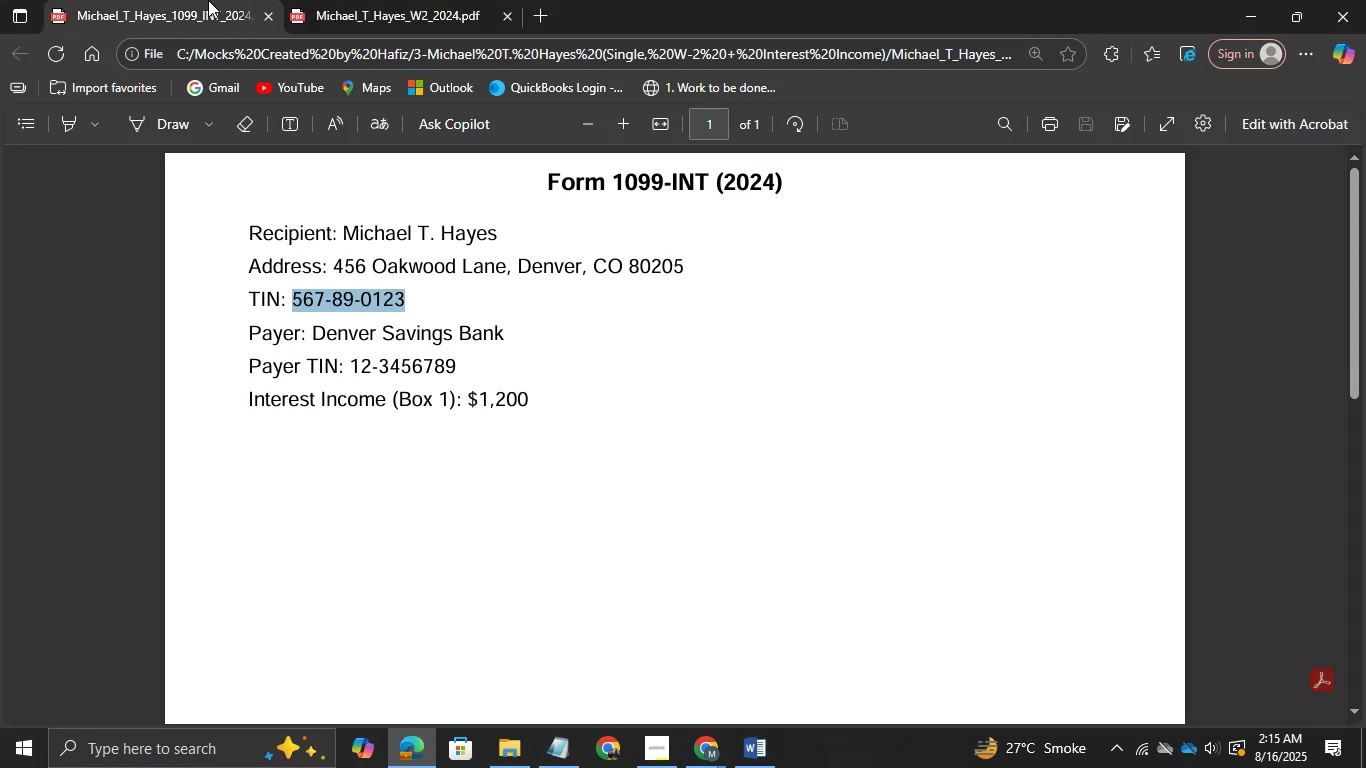 
left_click([421, 20])
 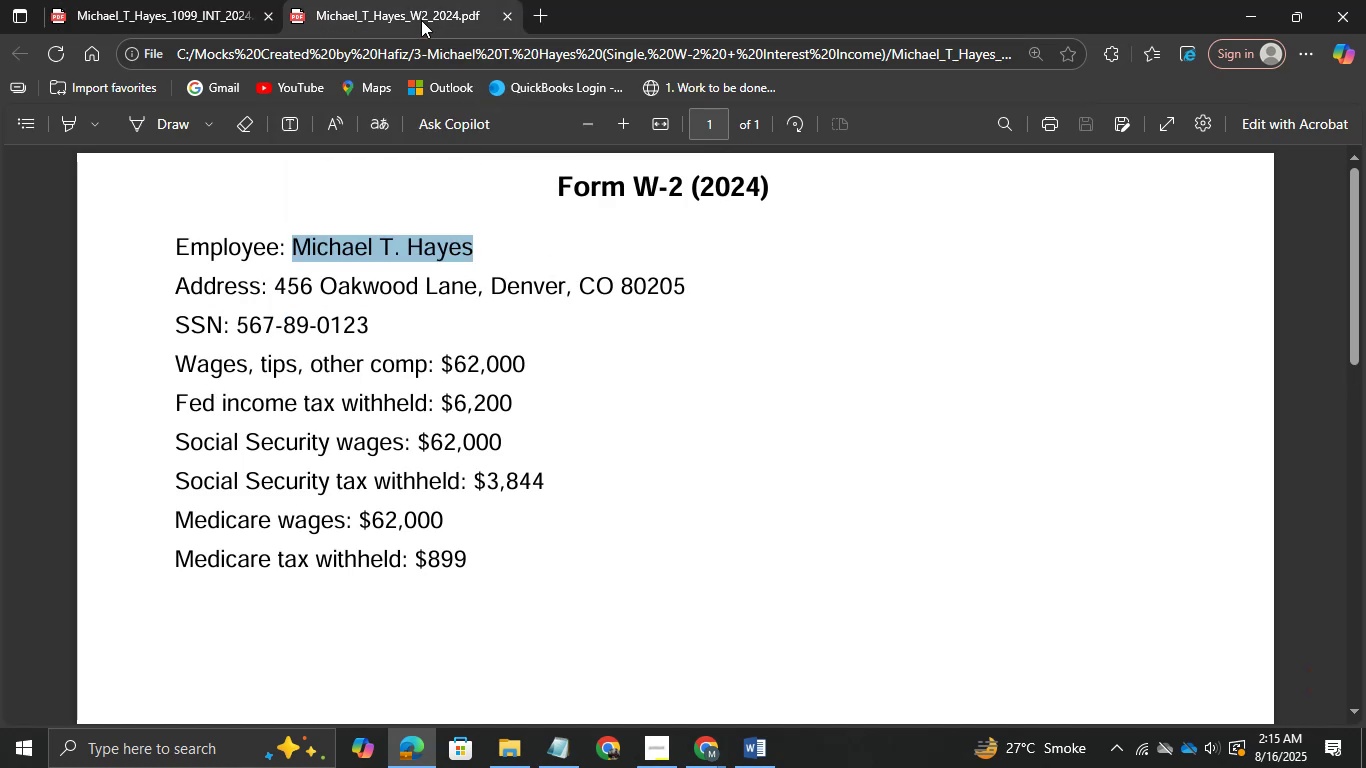 
left_click([765, 732])
 